 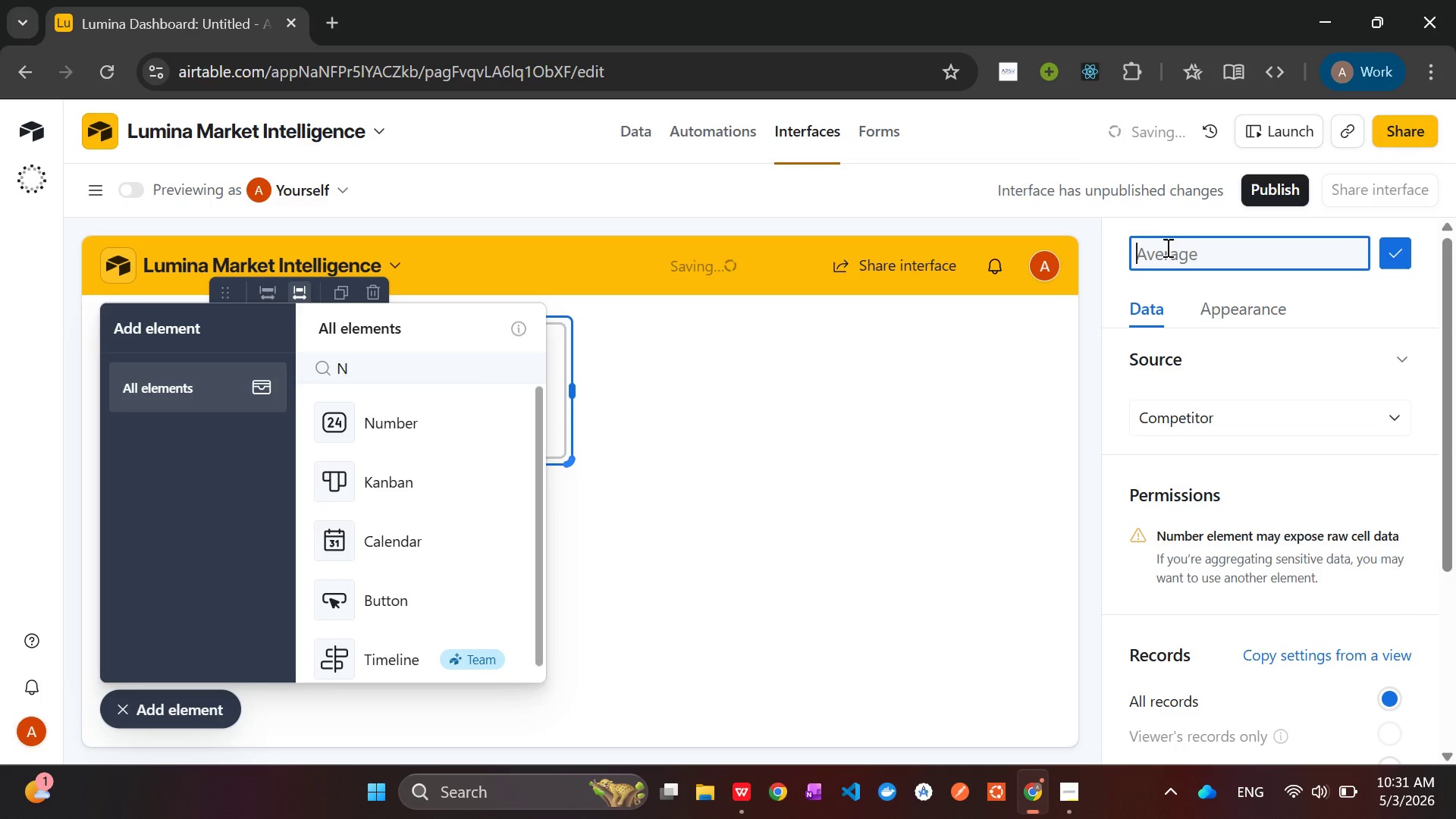 
type(Average New Patient )
 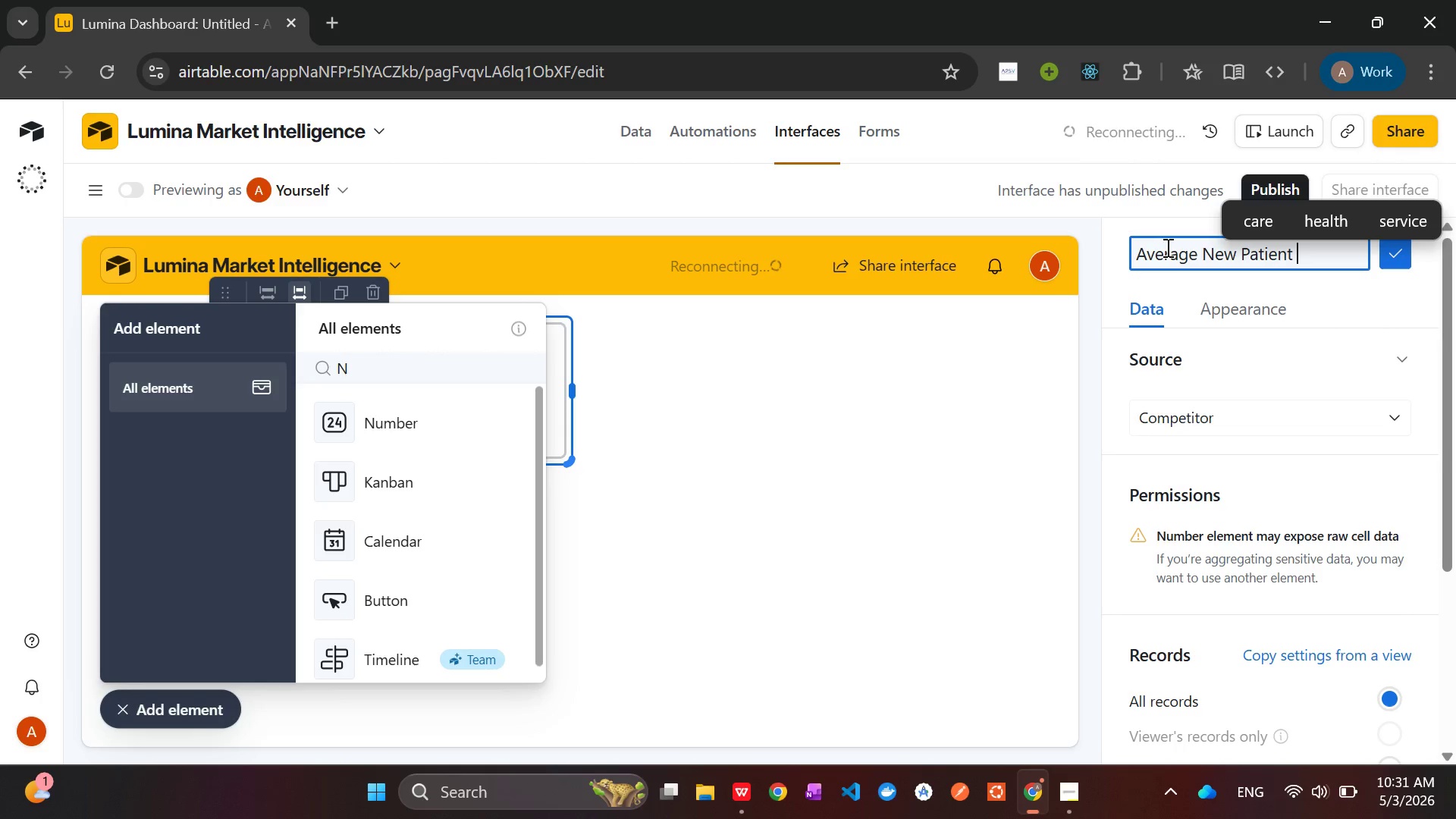 
wait(11.53)
 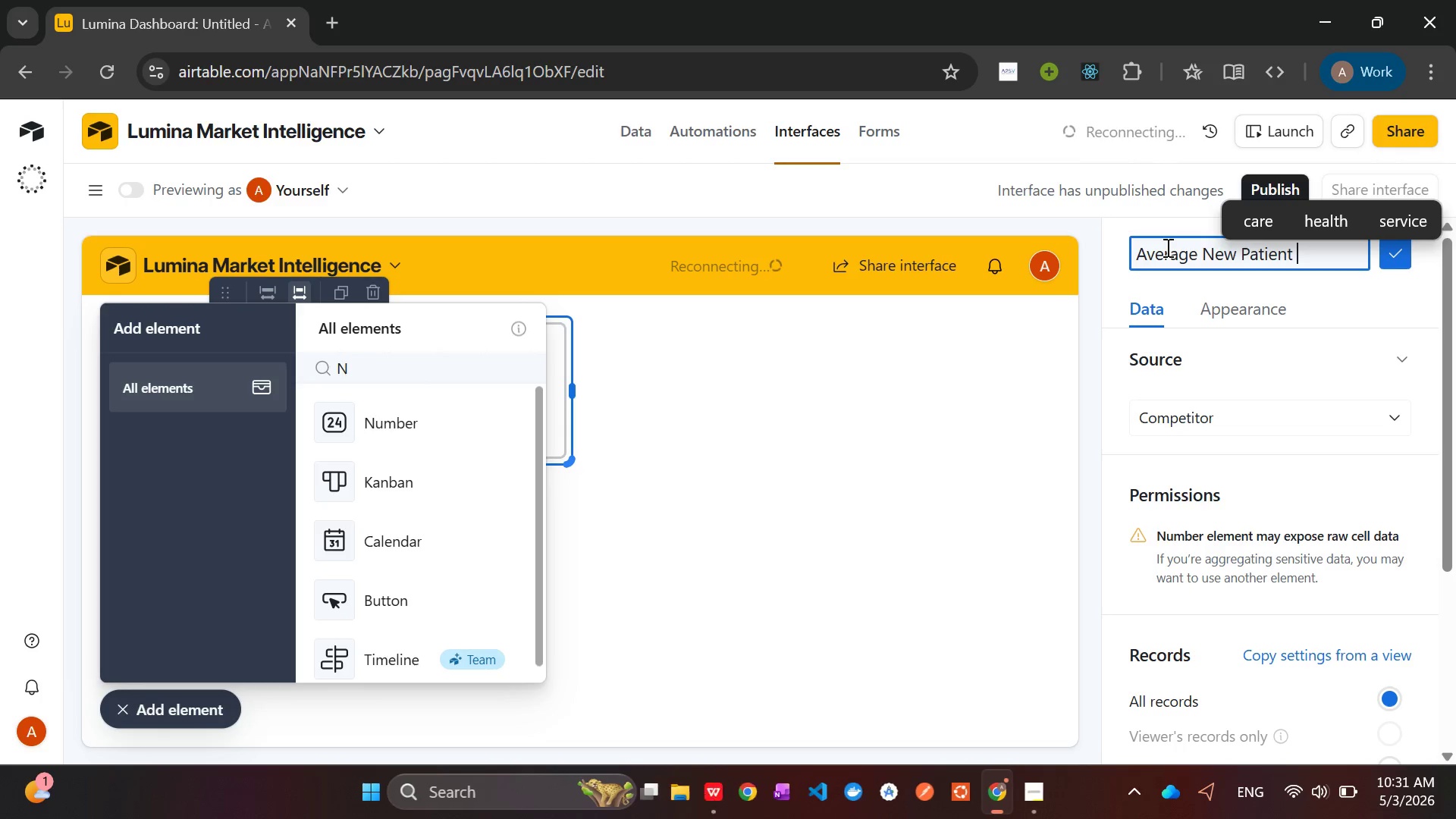 
type(Price)
 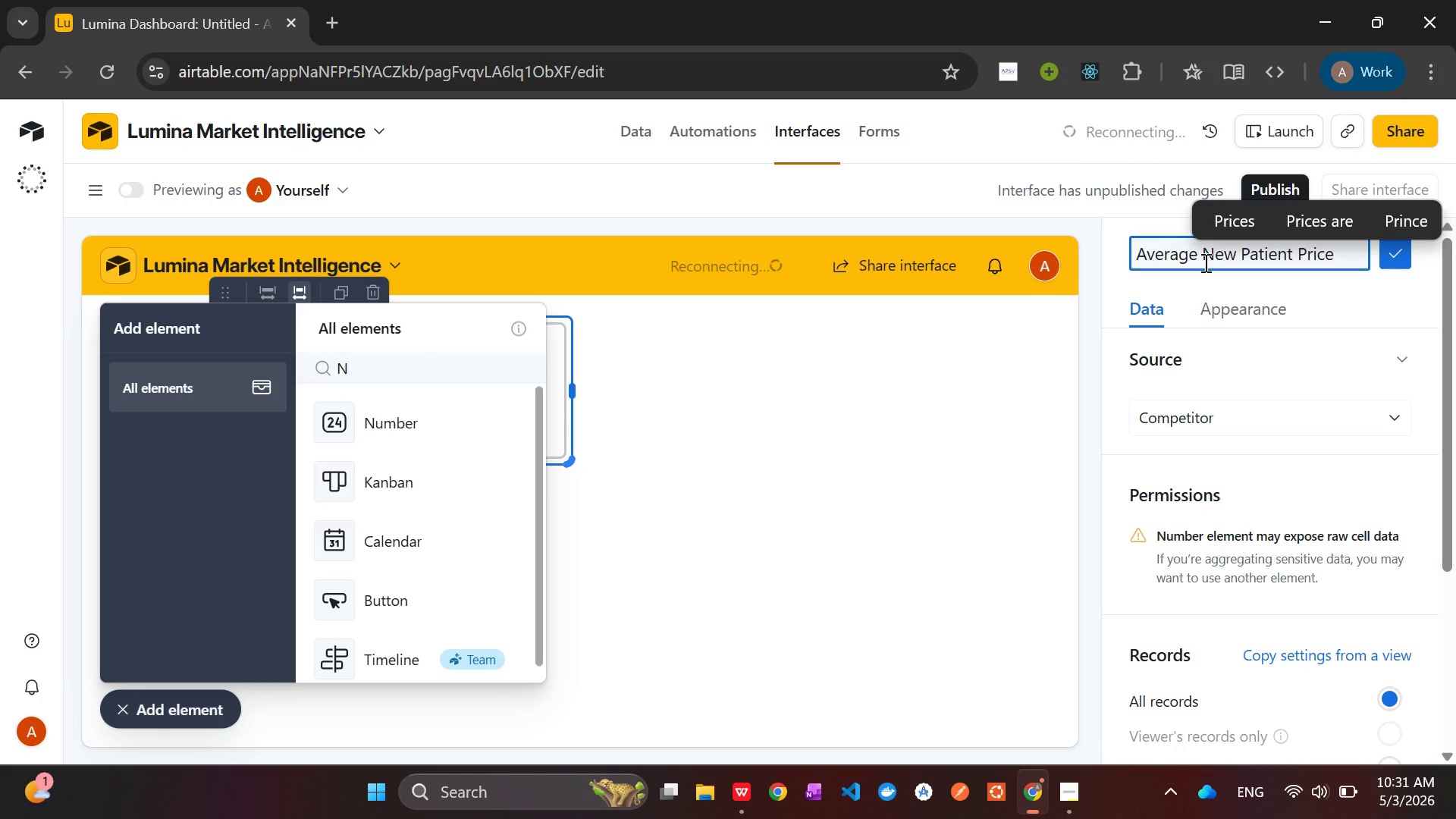 
left_click([1400, 251])
 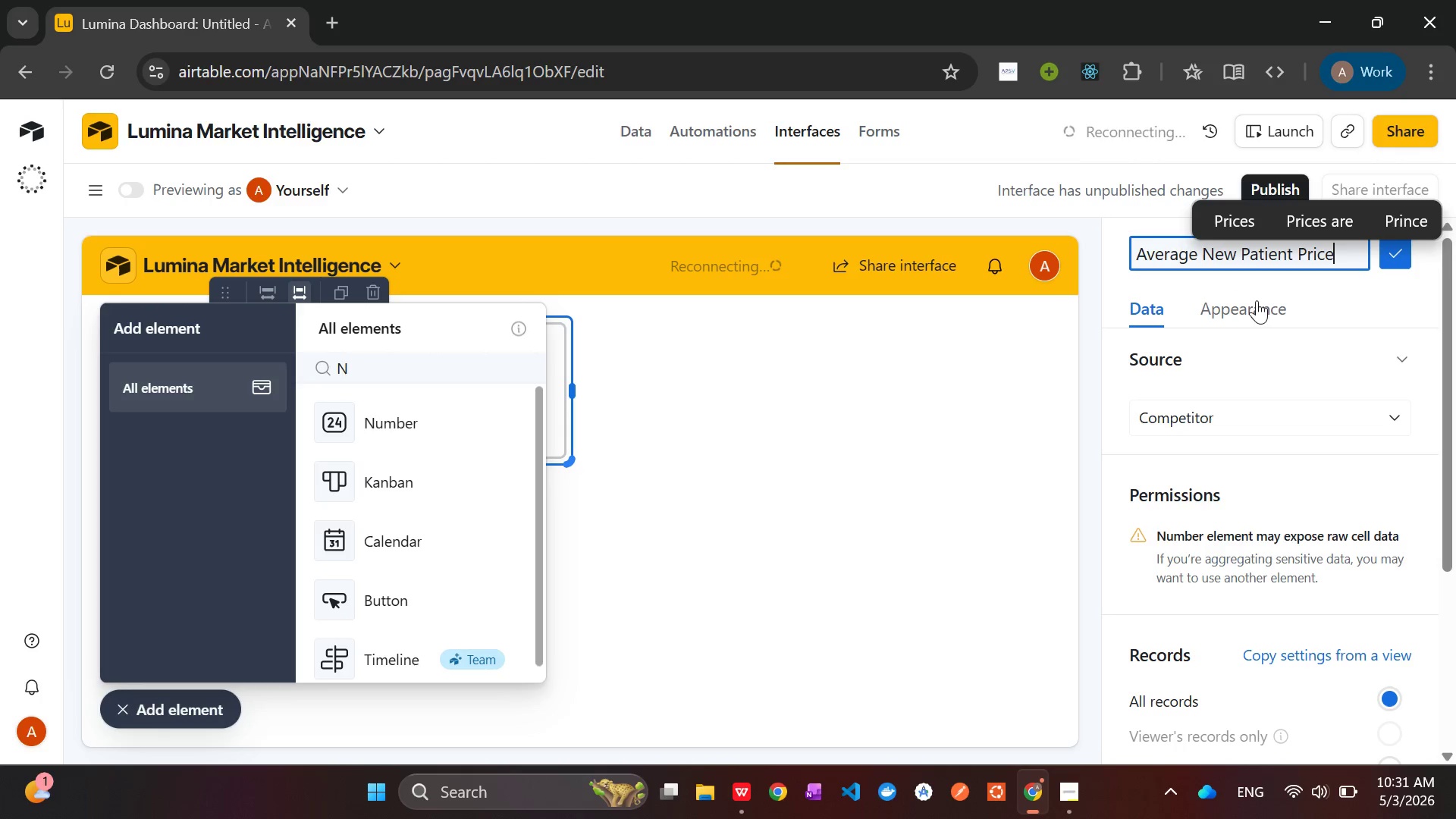 
left_click([1252, 306])
 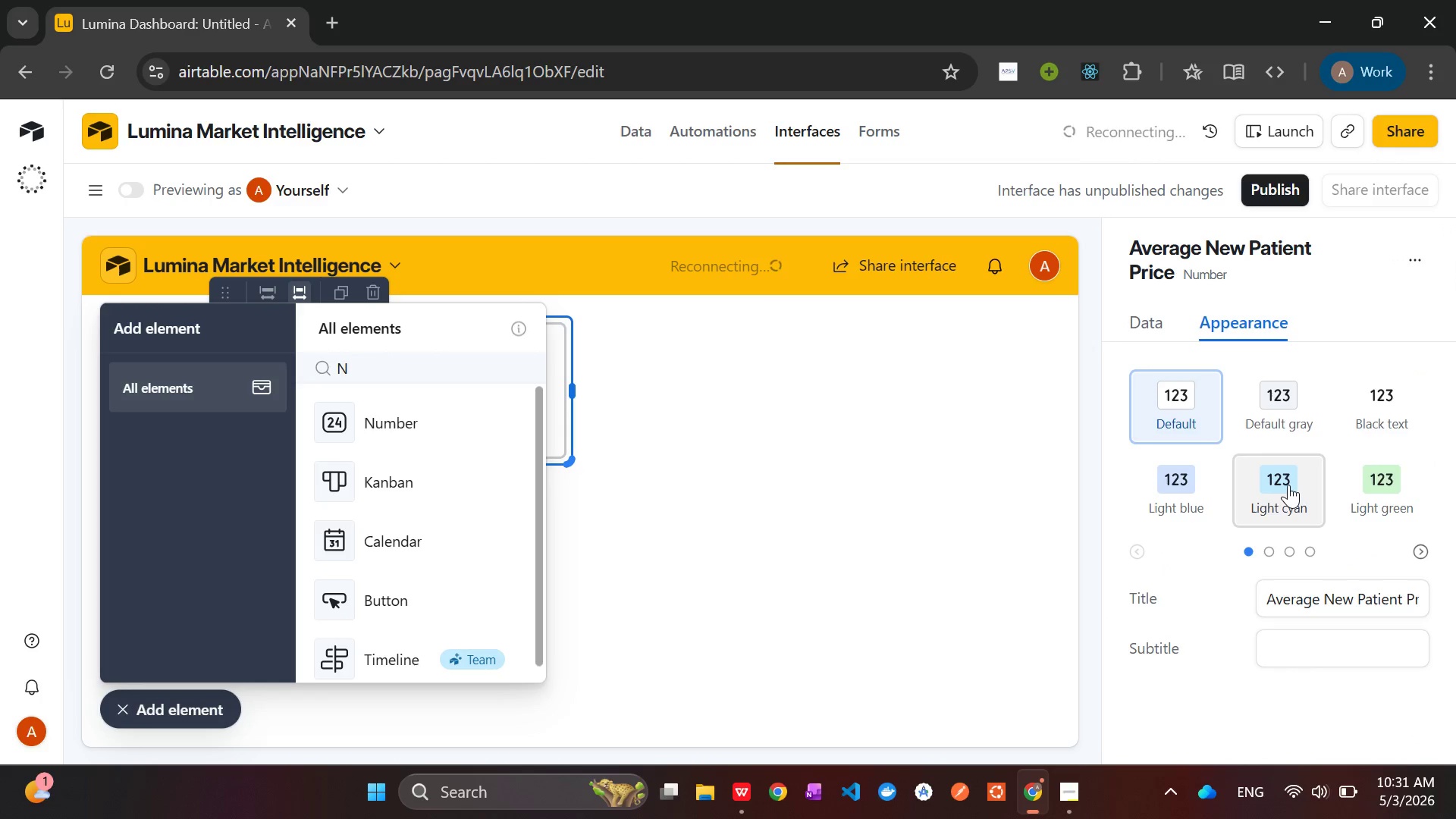 
left_click([1276, 484])
 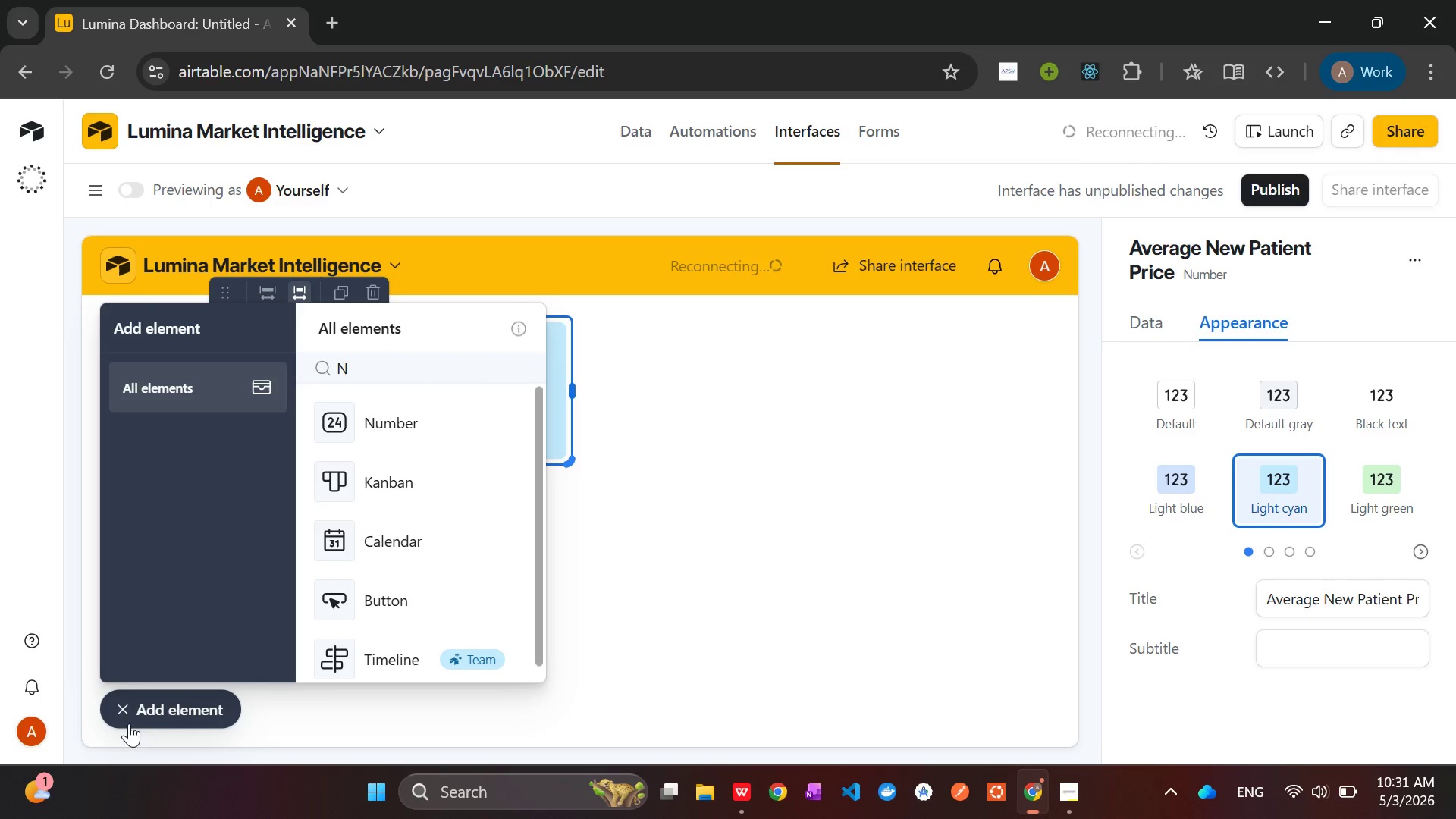 
left_click([149, 711])
 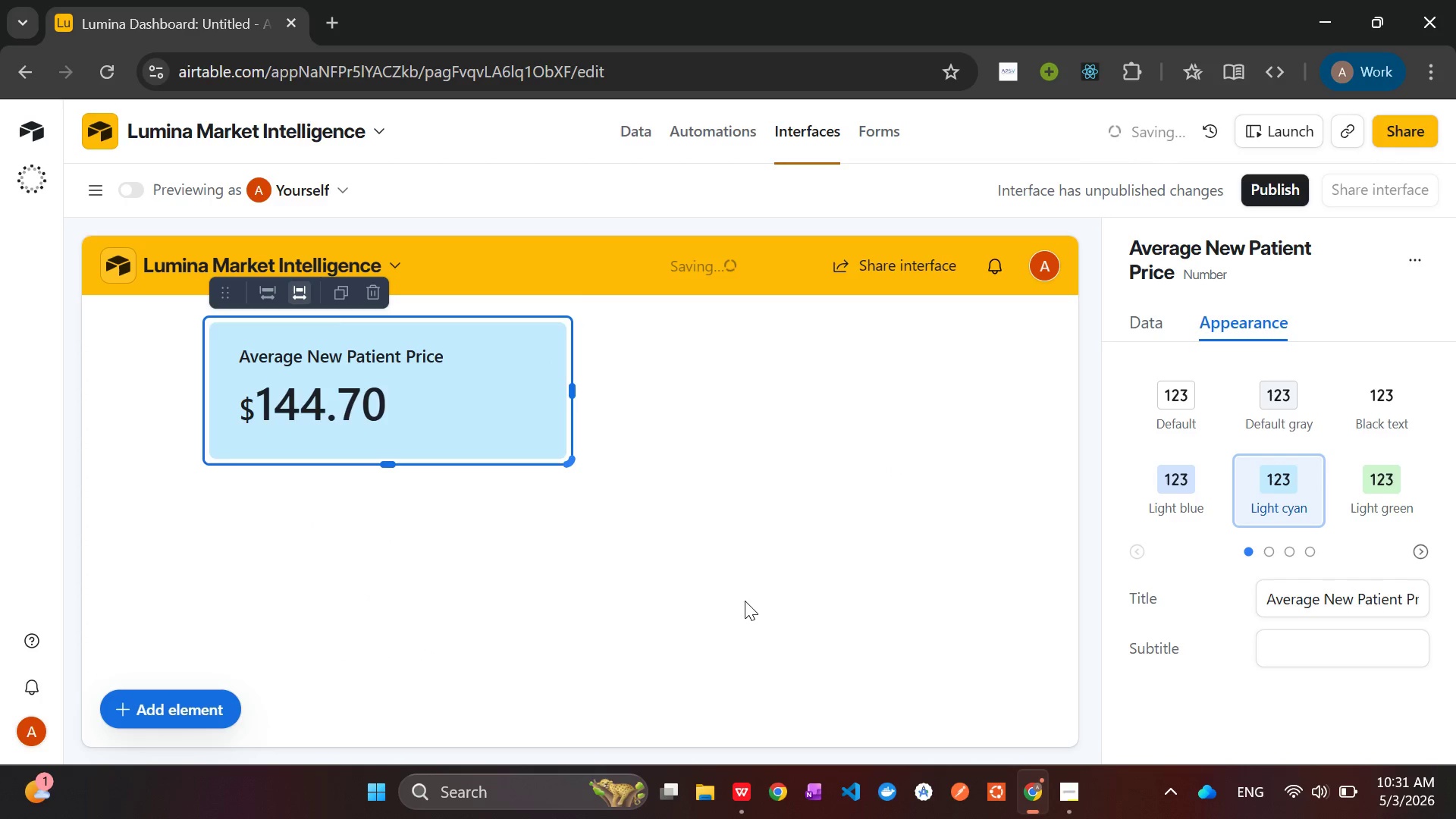 
left_click([745, 601])
 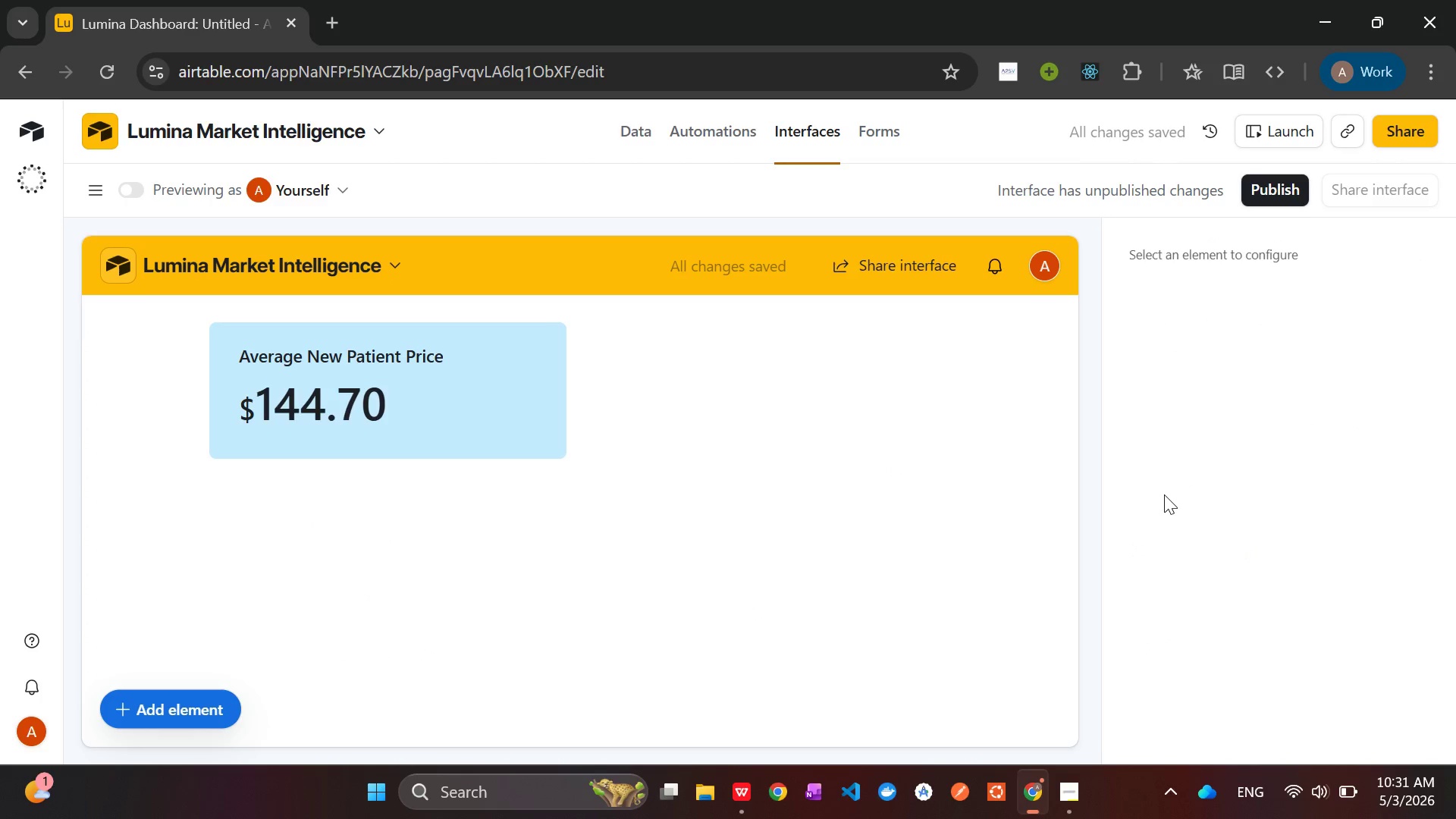 
wait(8.72)
 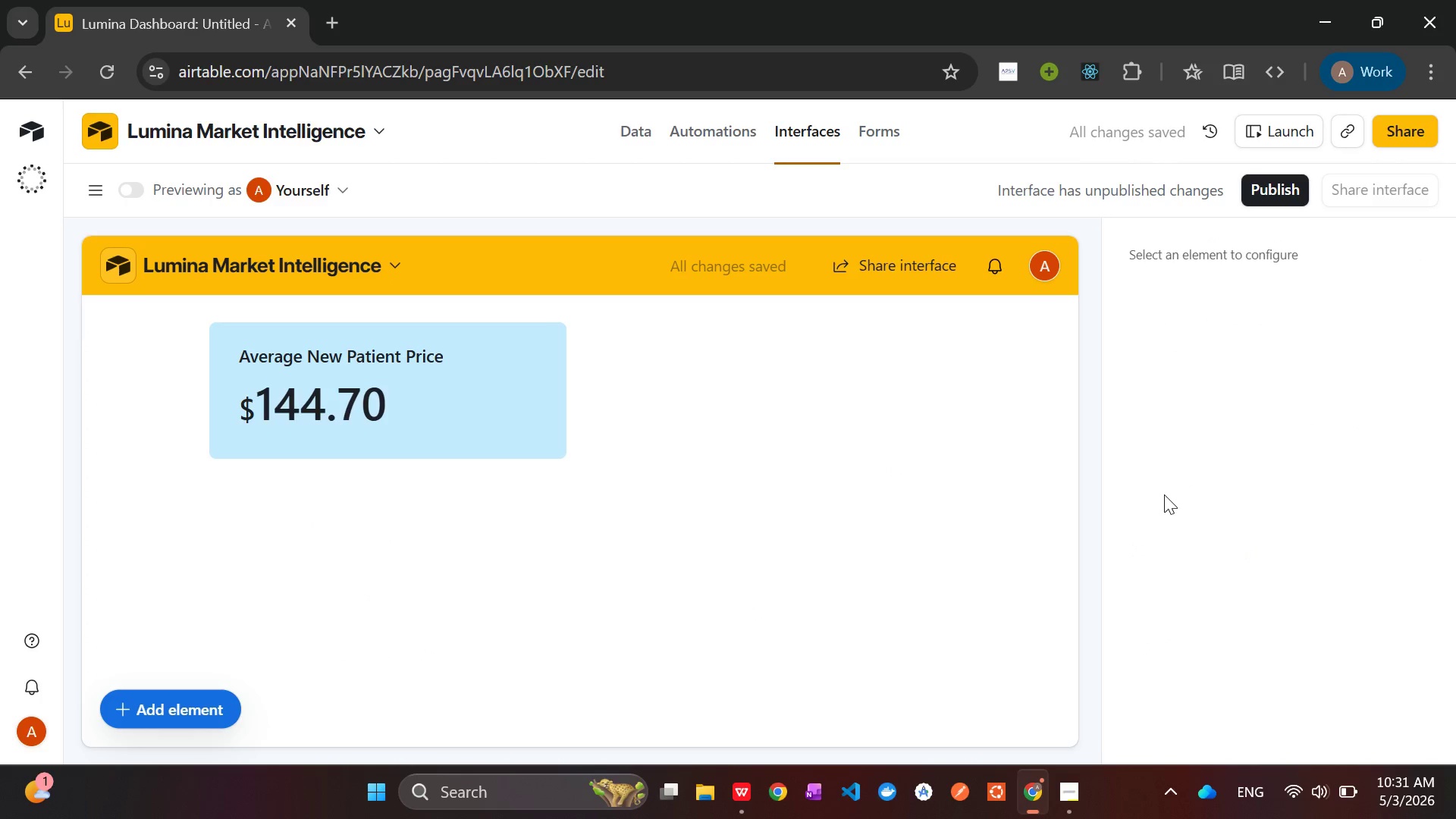 
left_click([197, 711])
 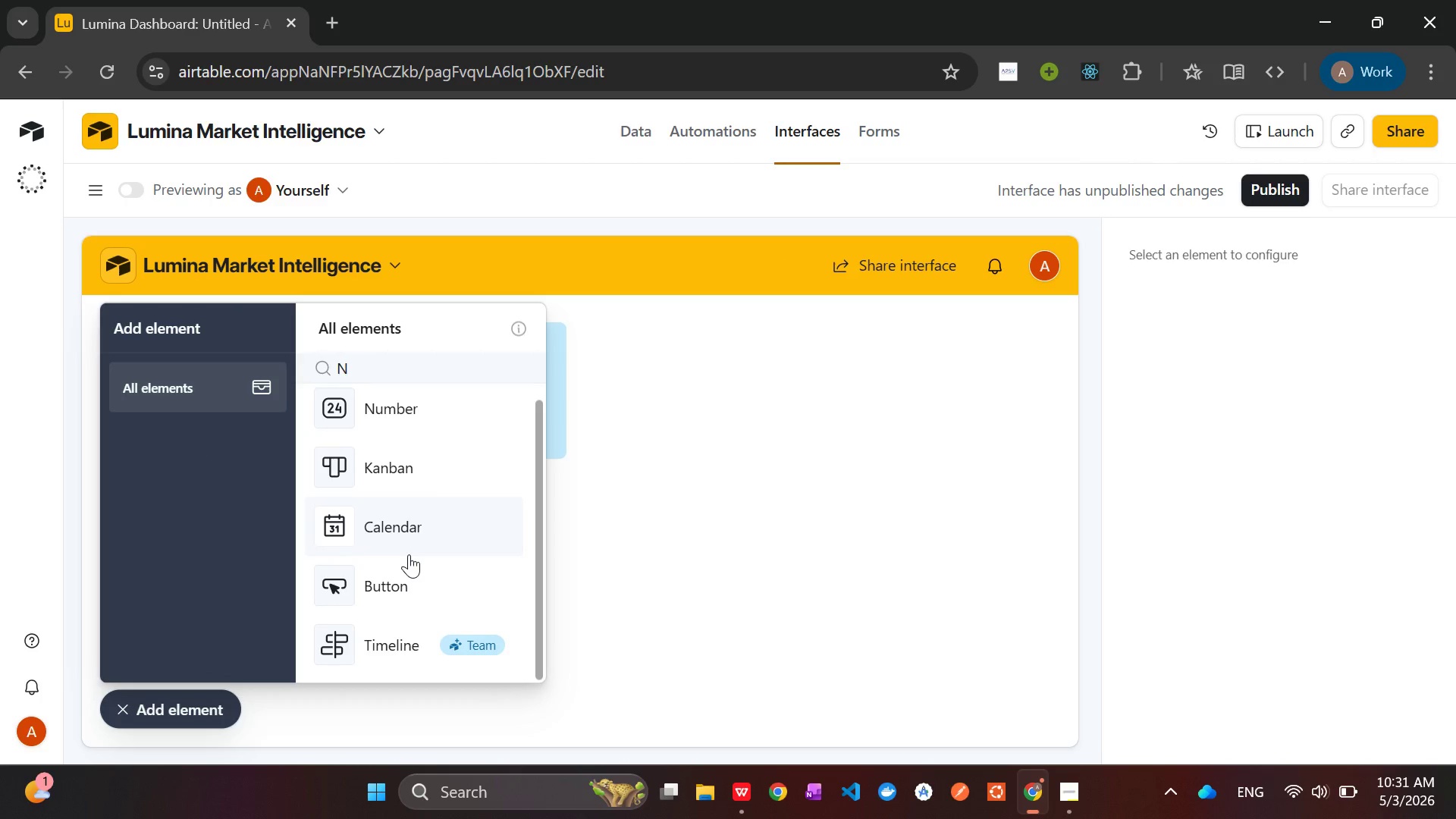 
wait(5.64)
 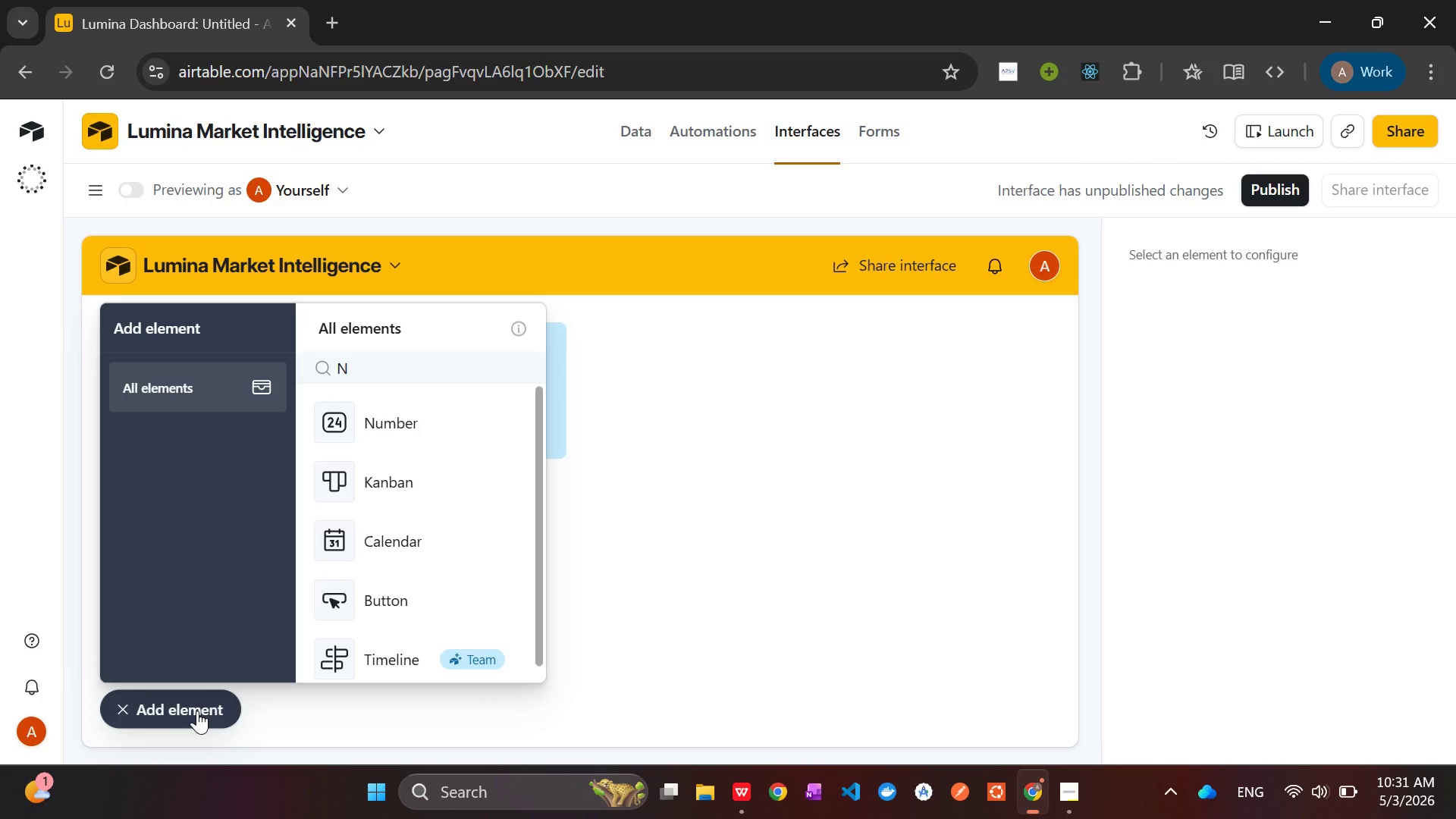 
left_click([363, 366])
 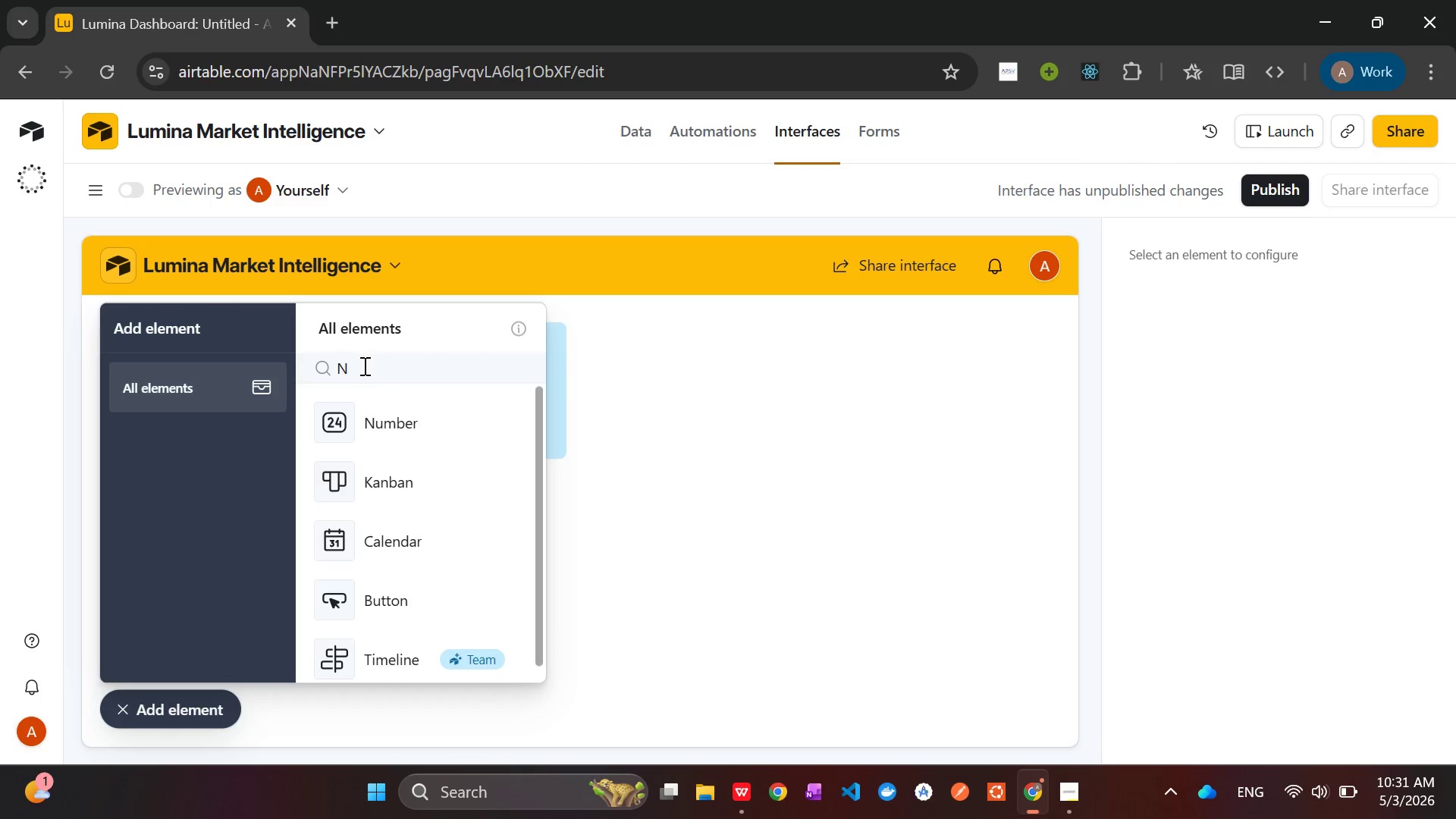 
key(Backspace)
 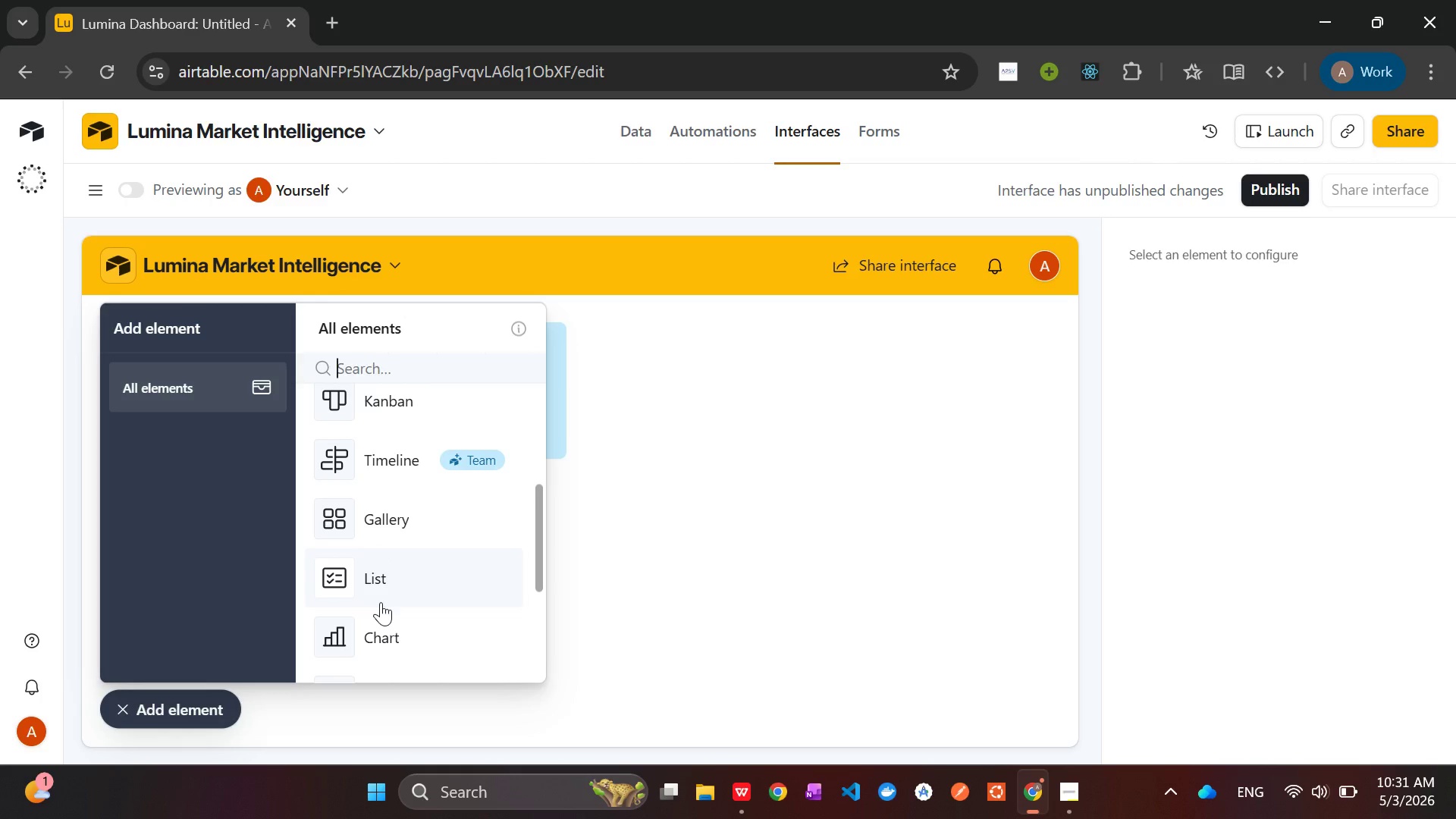 
left_click([372, 599])
 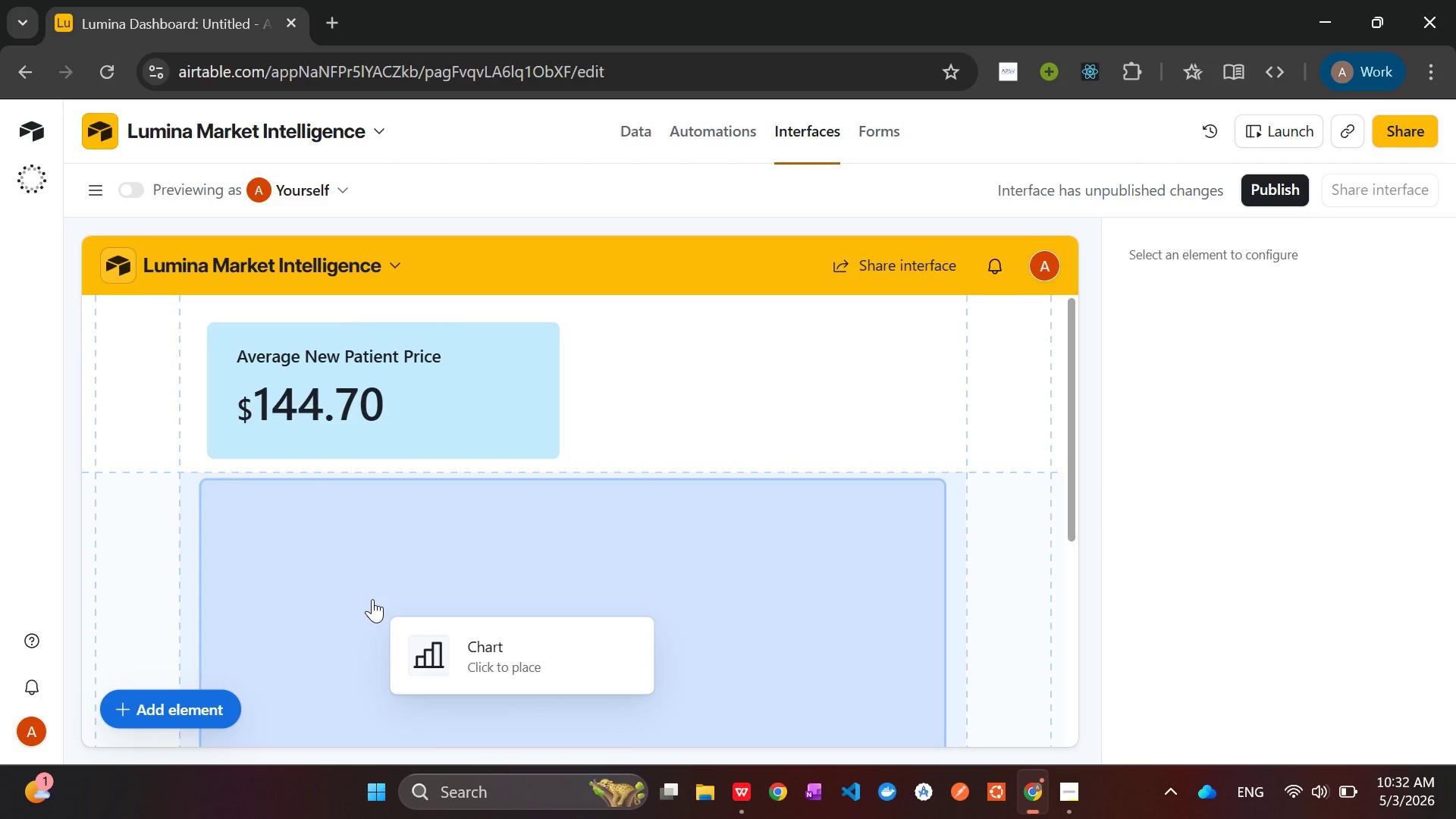 
left_click([372, 599])
 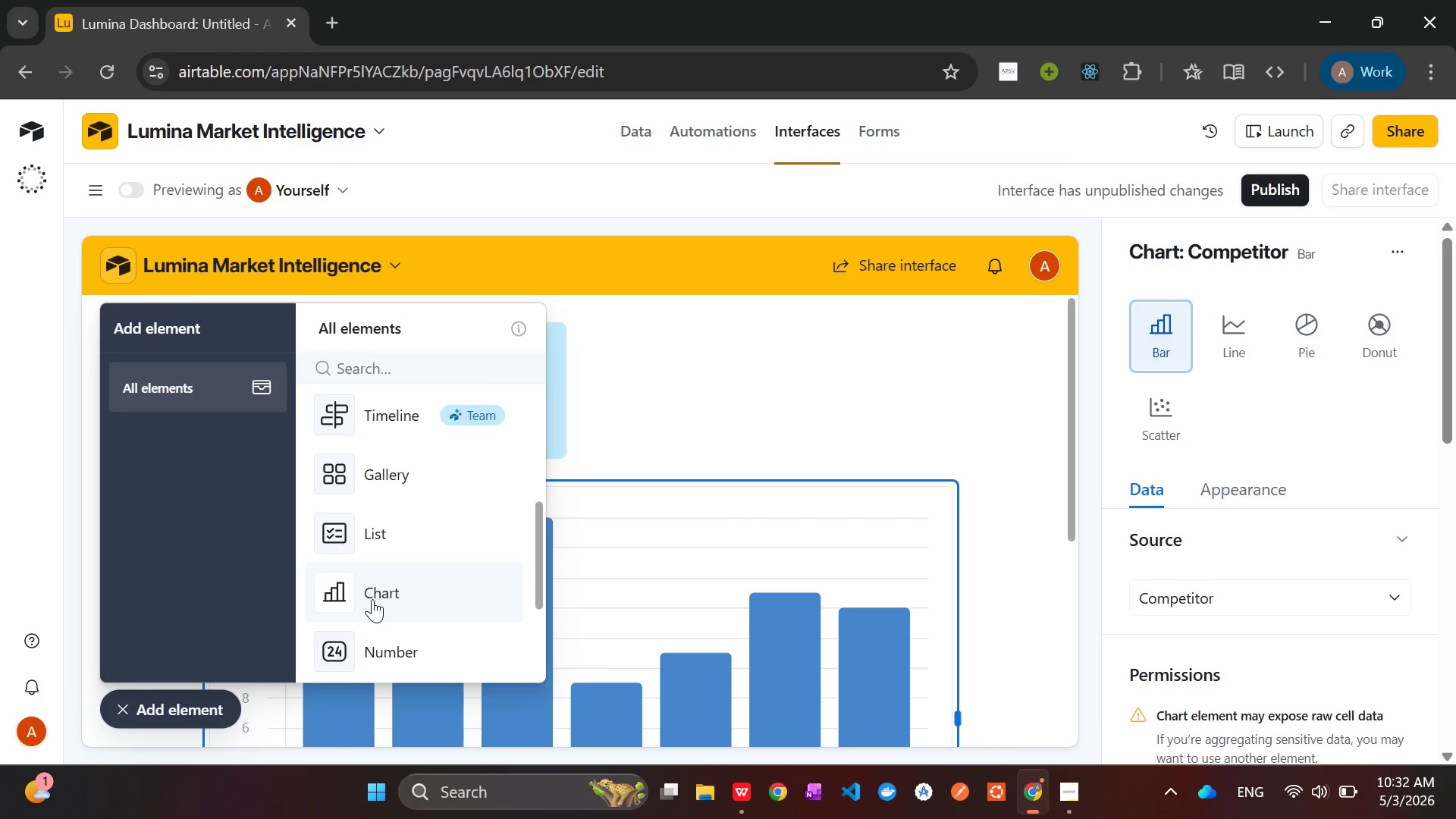 
wait(12.81)
 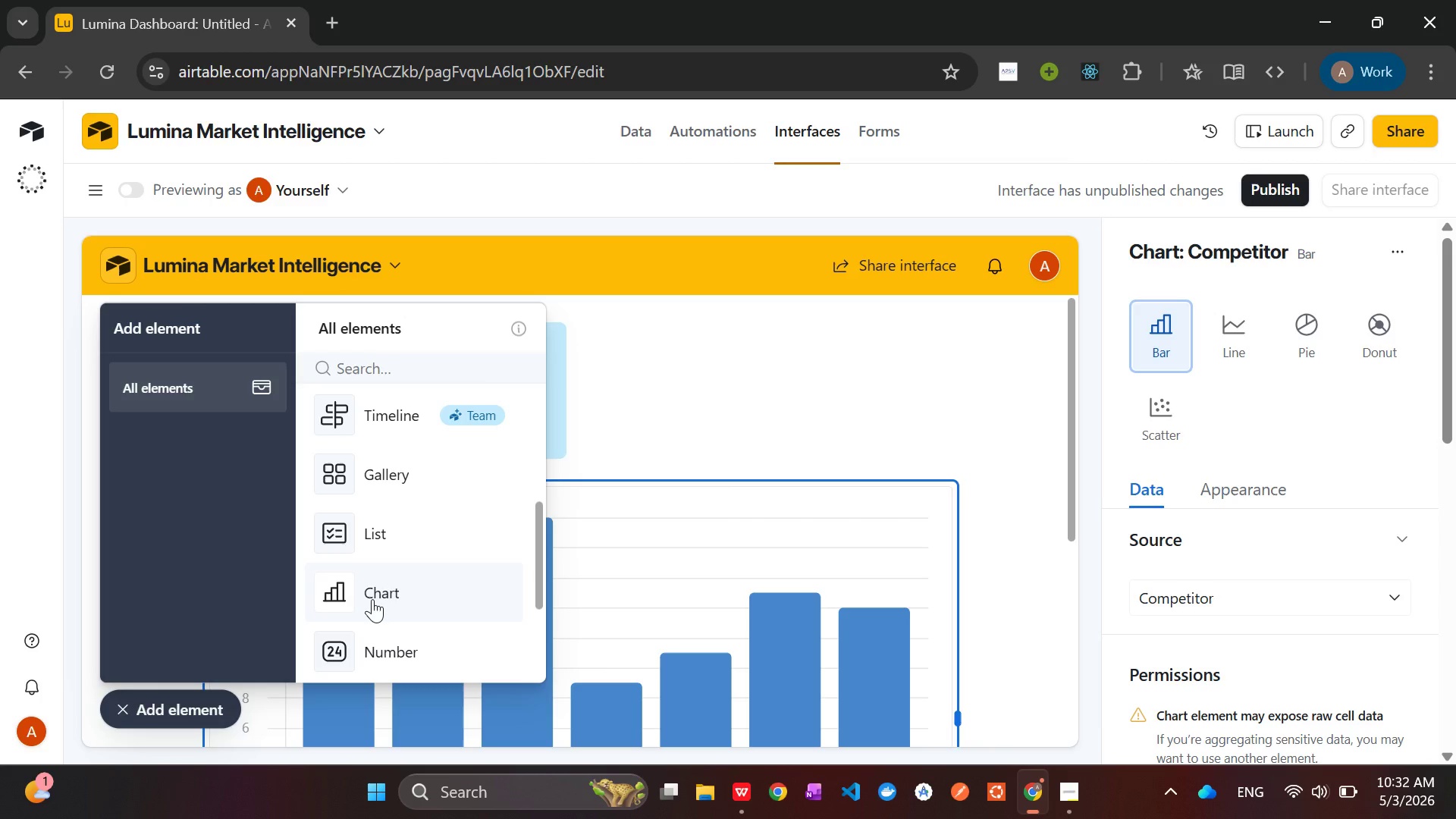 
left_click([1262, 590])
 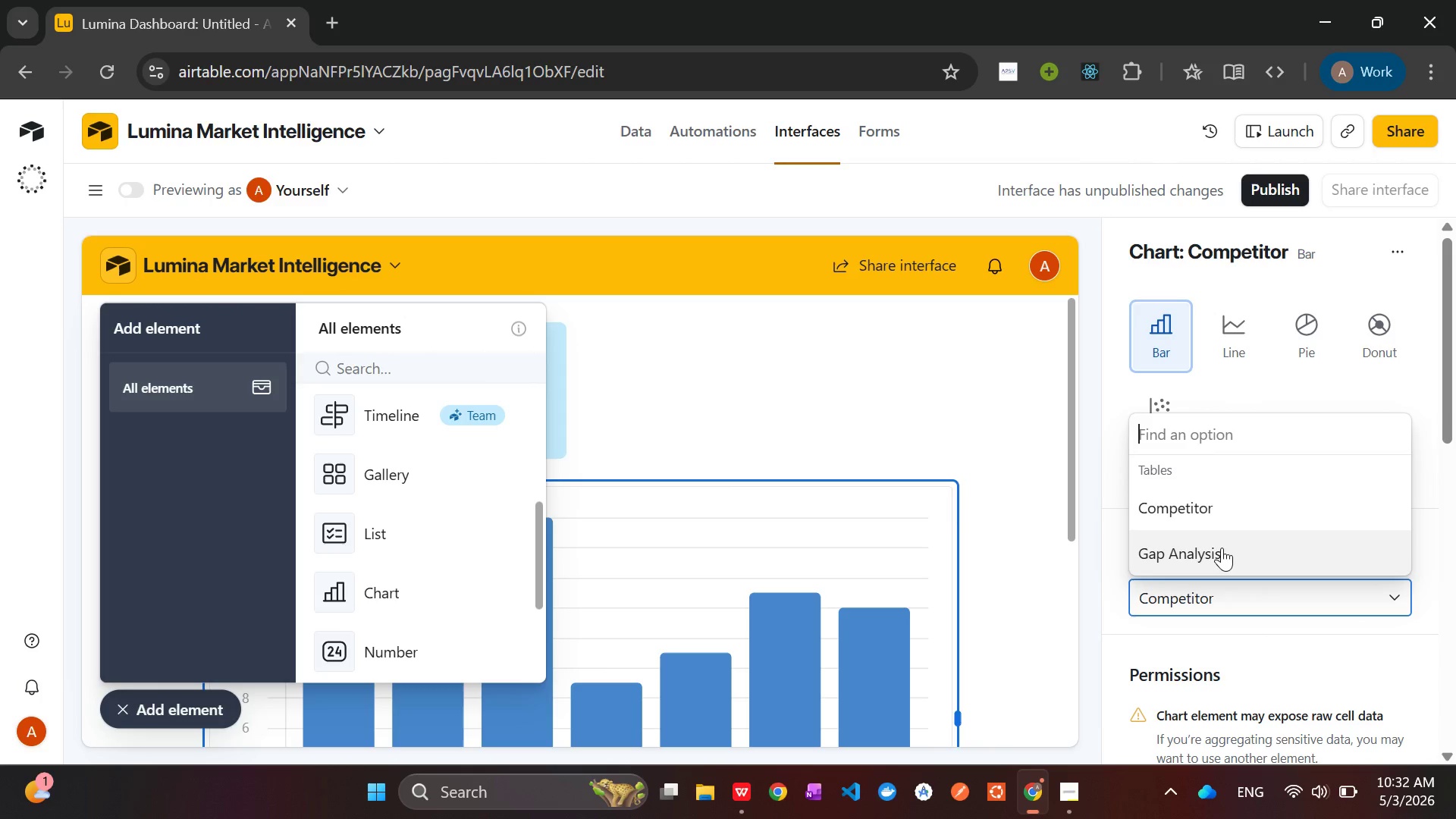 
left_click([1222, 548])
 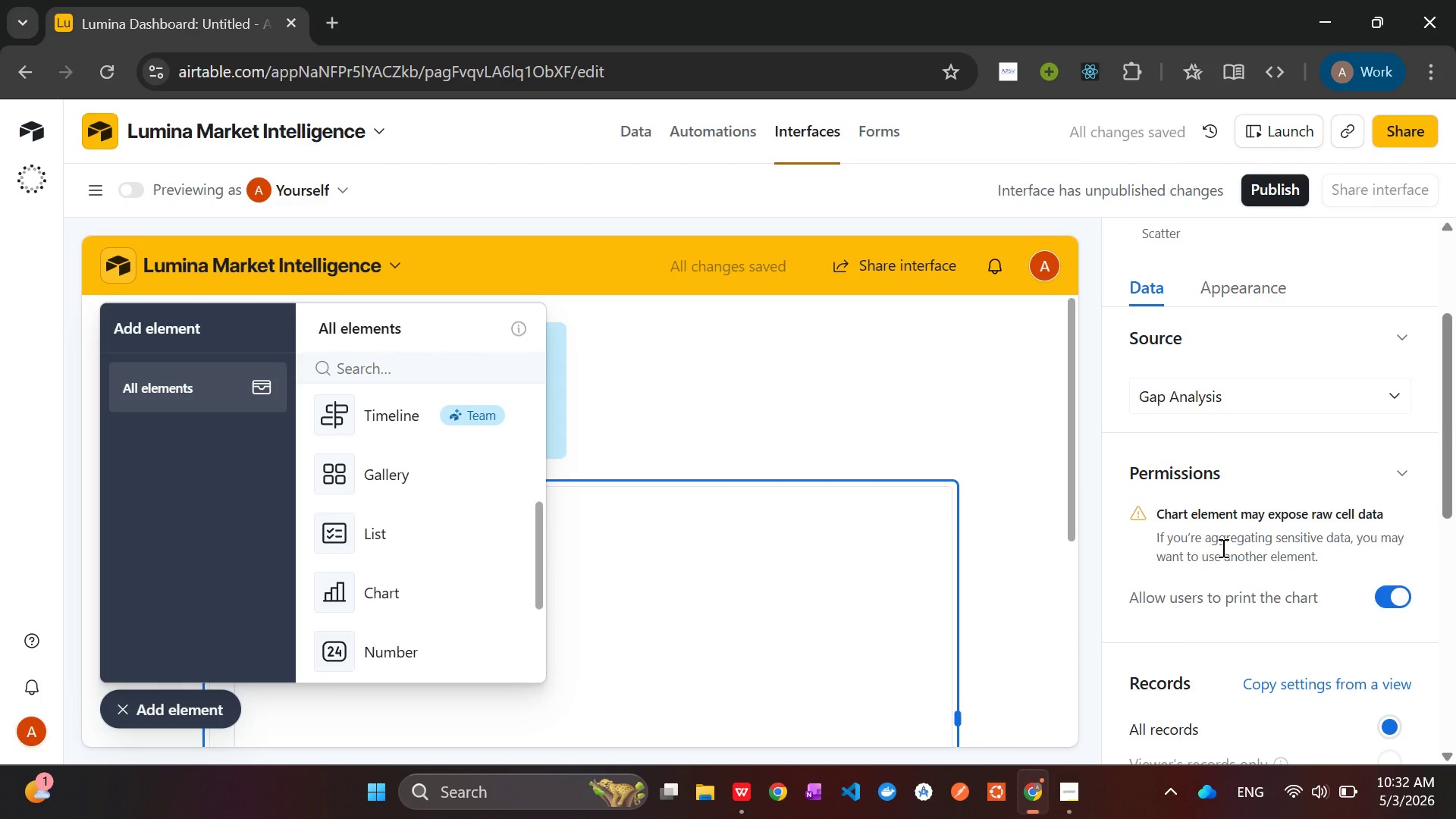 
wait(10.88)
 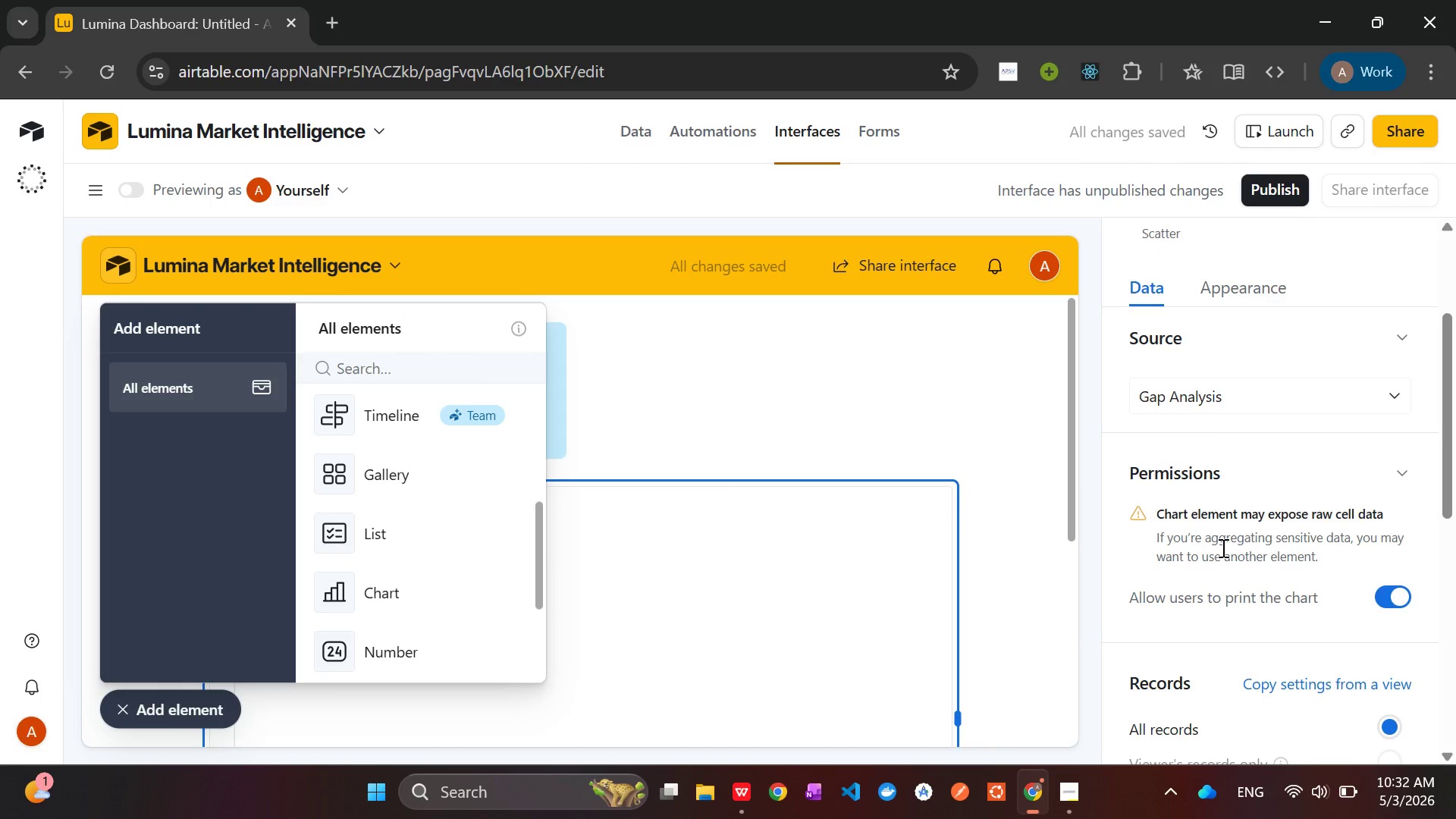 
left_click([1351, 624])
 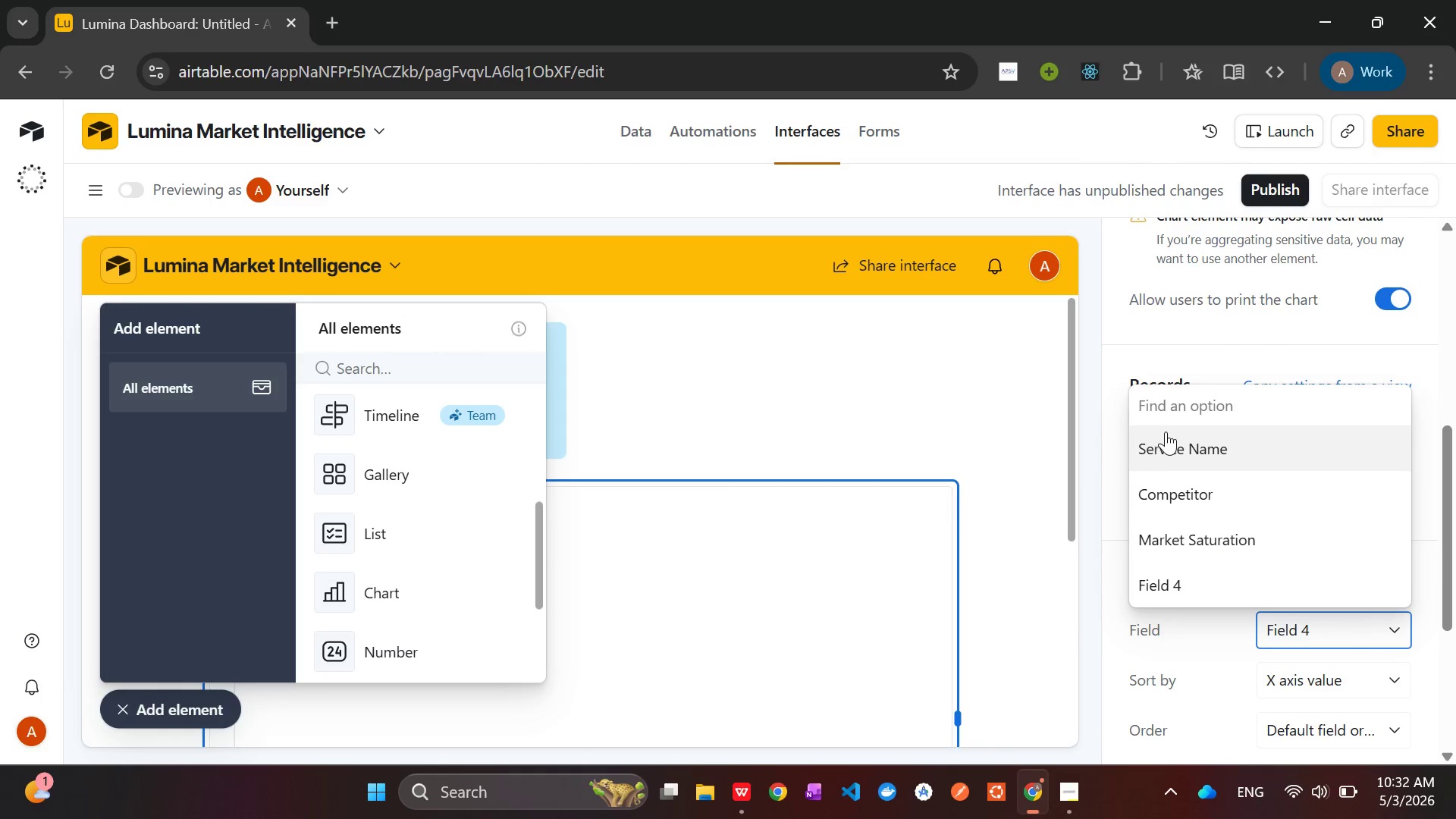 
left_click([1178, 445])
 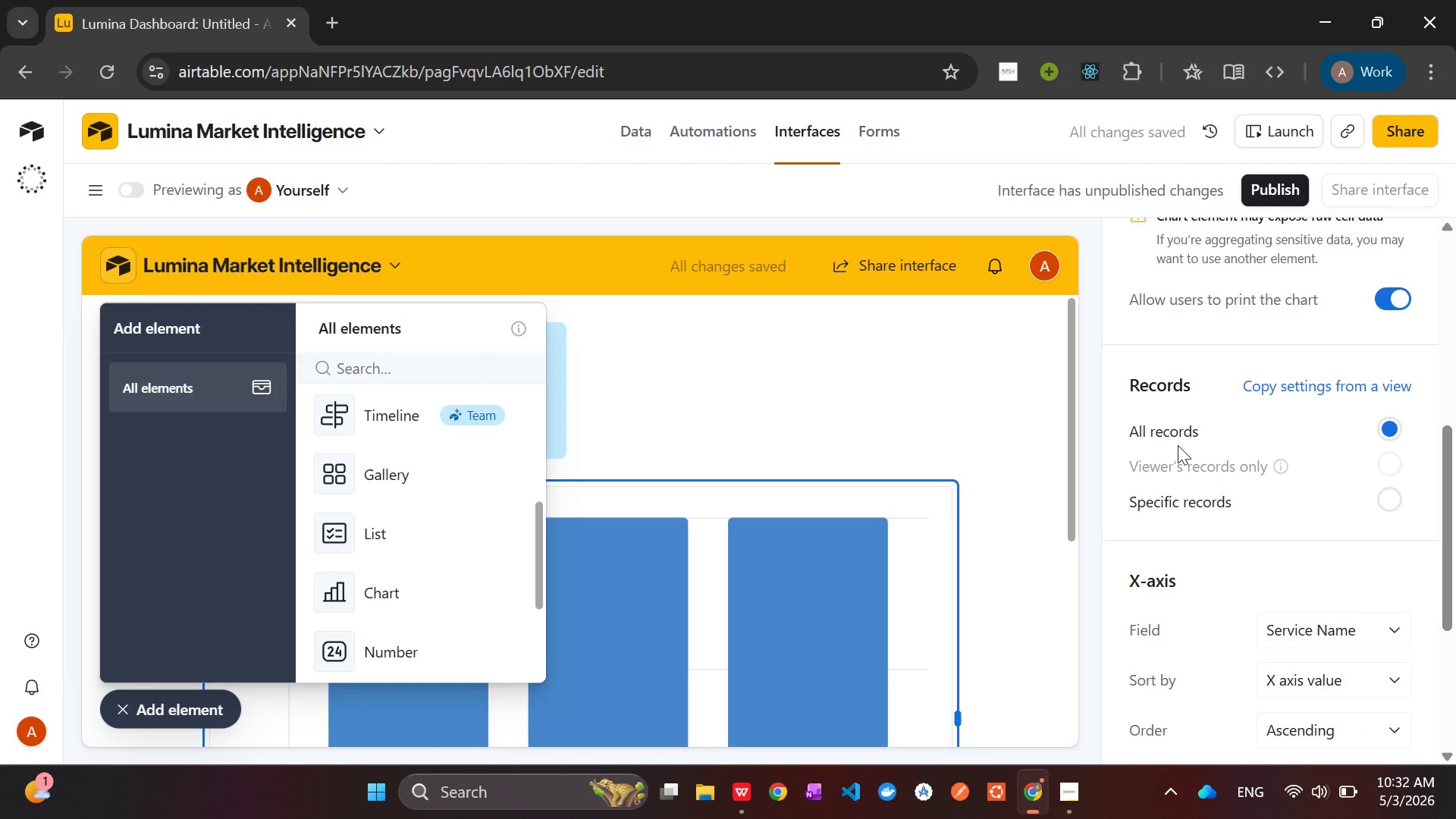 
wait(10.17)
 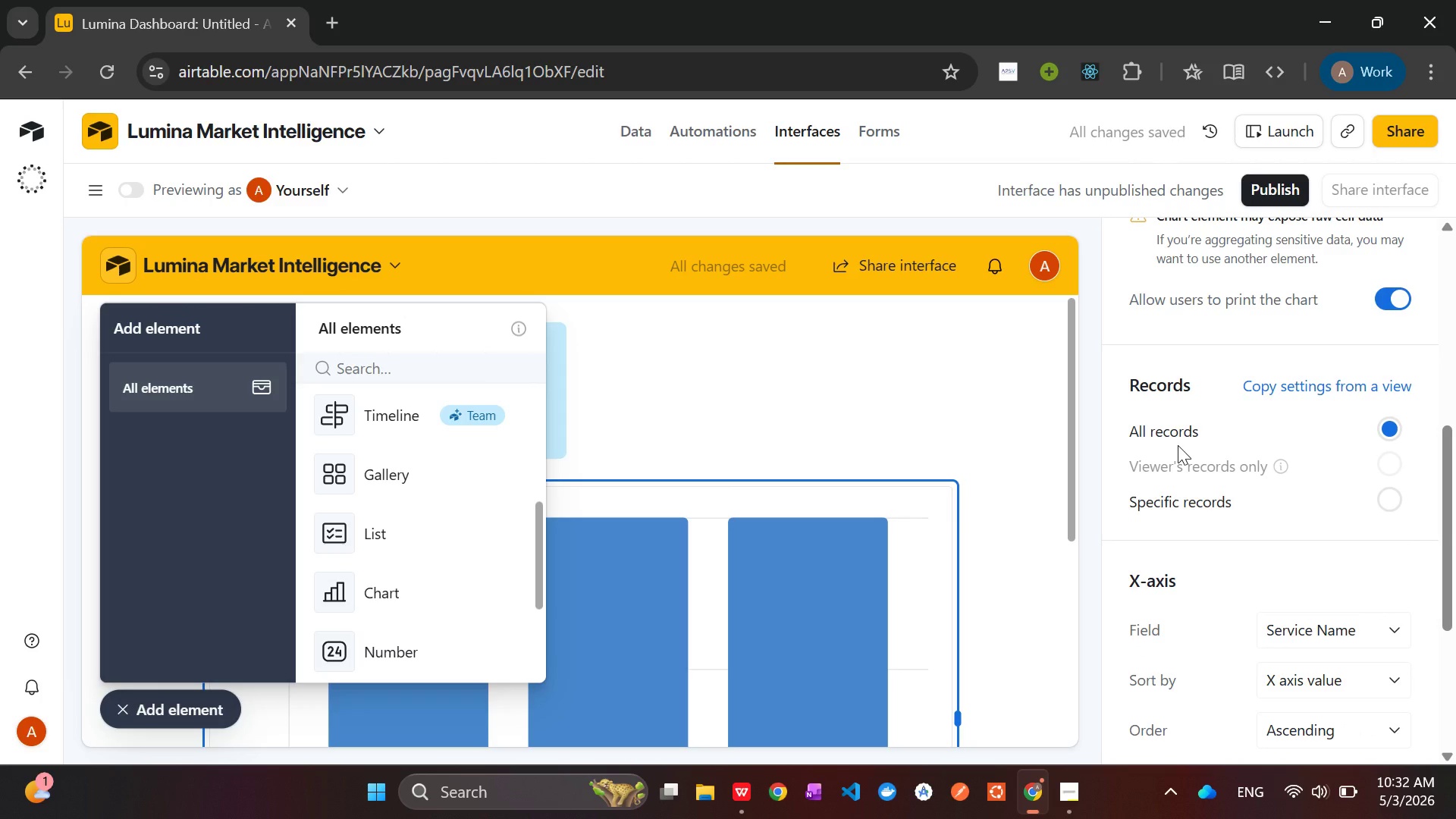 
left_click([1345, 613])
 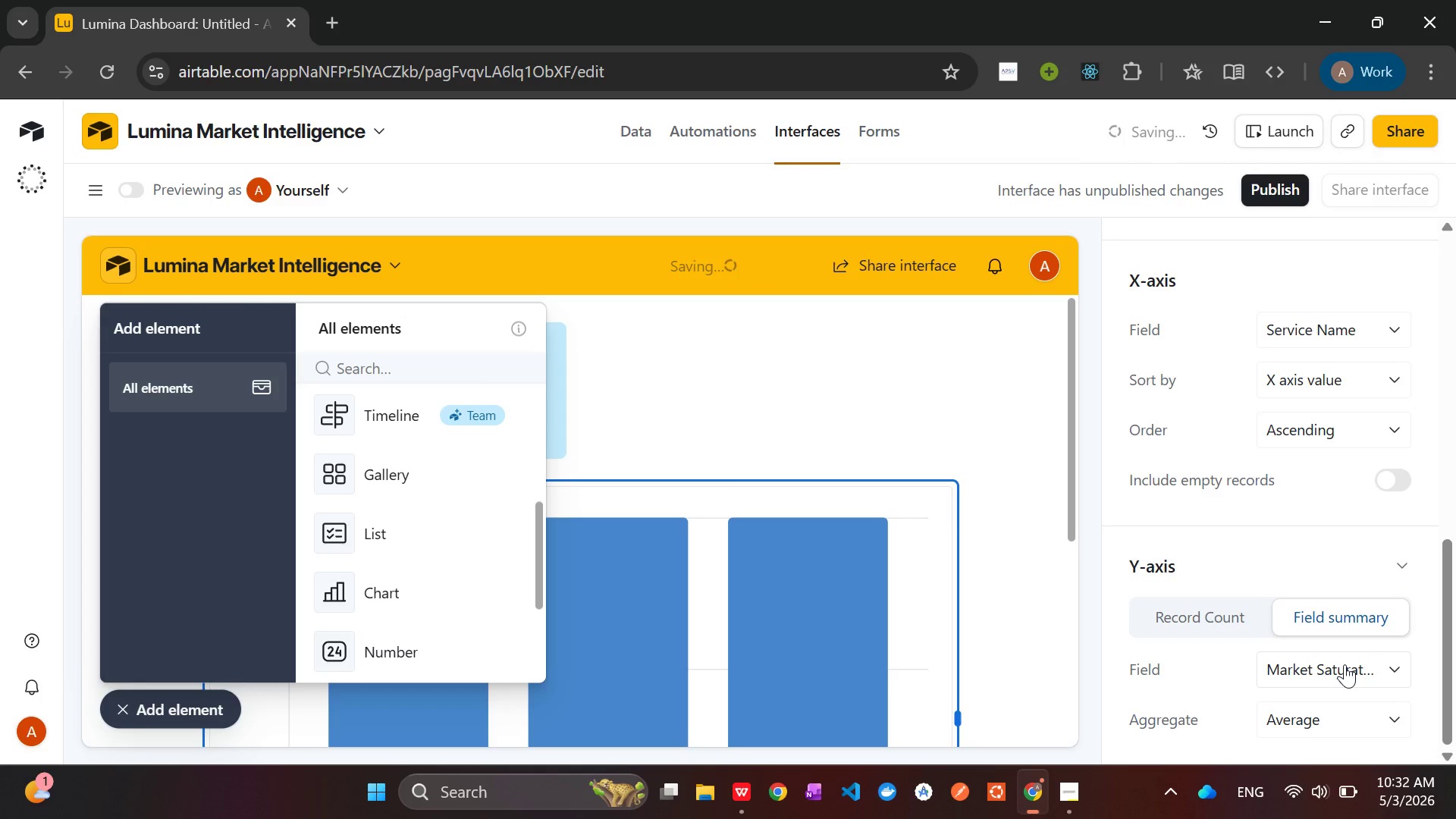 
left_click([1345, 664])
 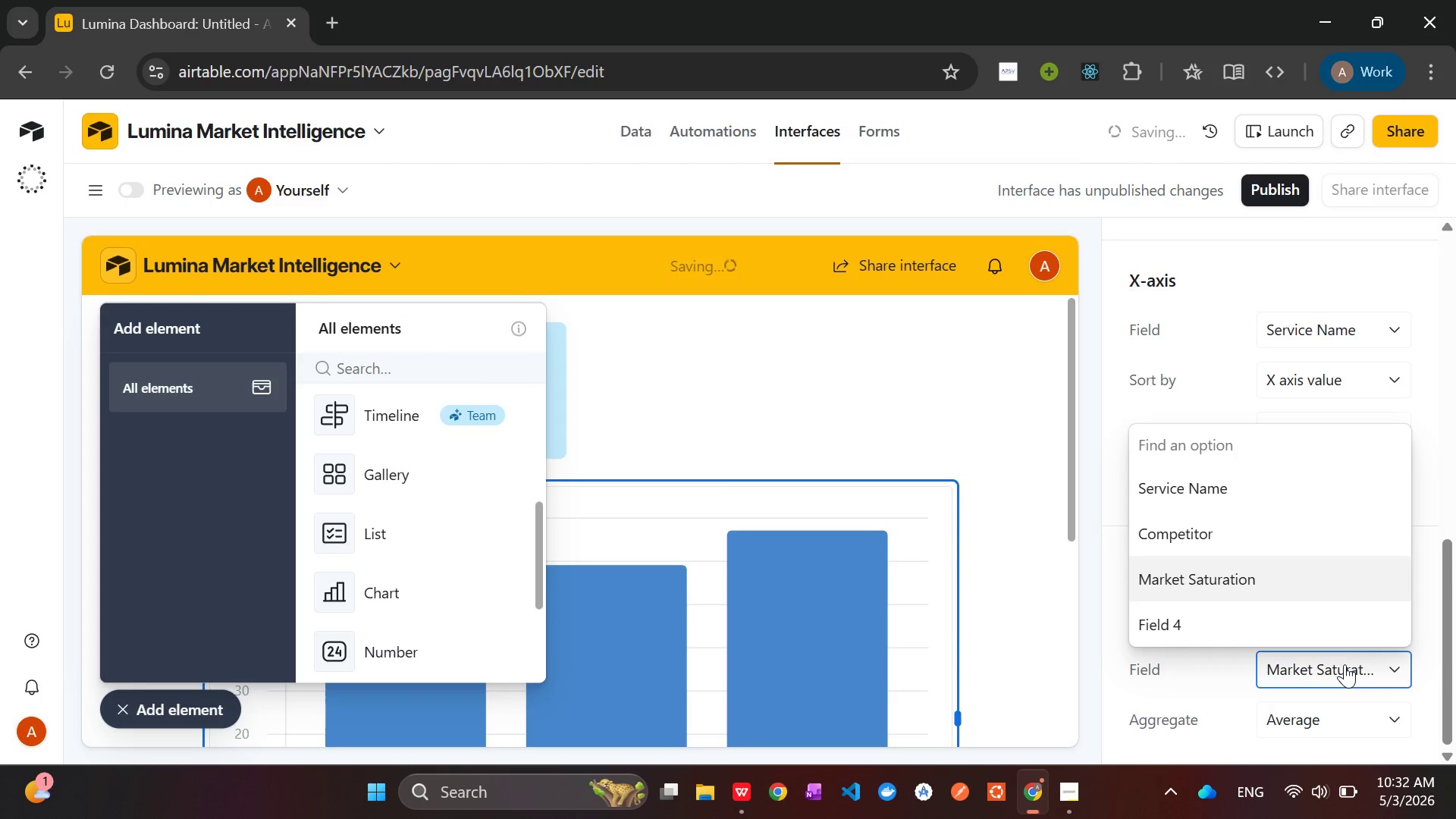 
left_click([1345, 664])
 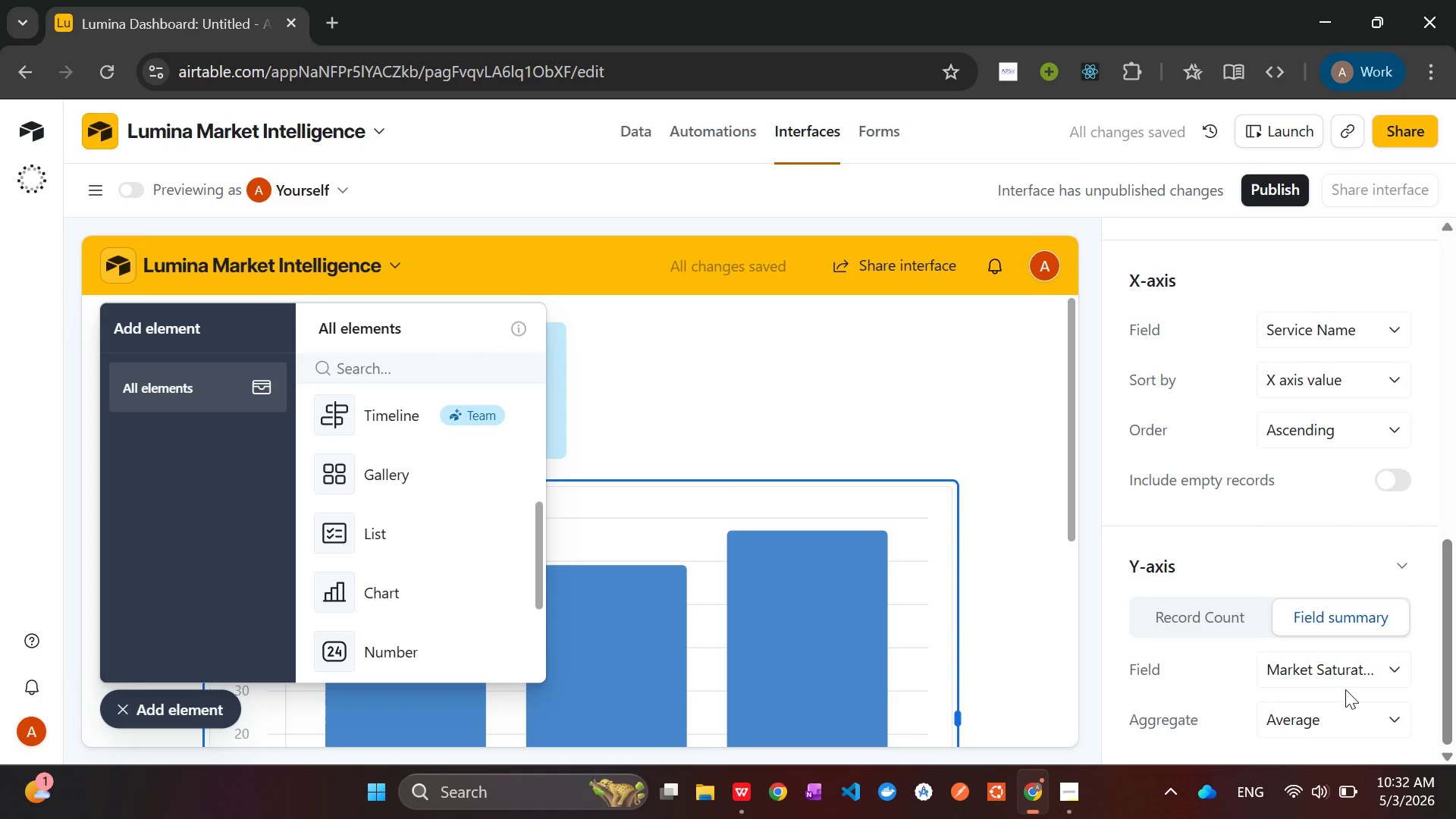 
left_click([1354, 720])
 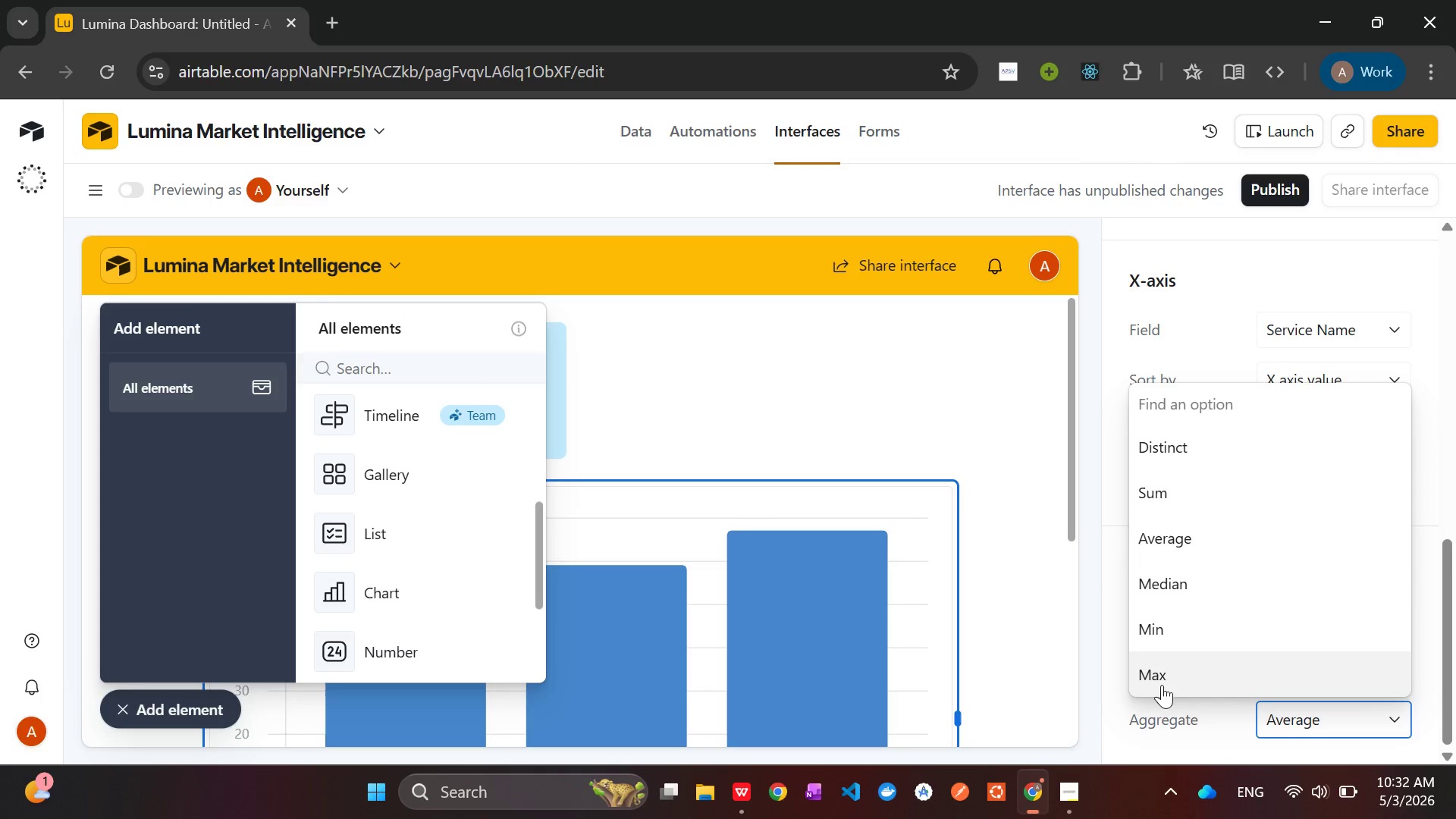 
wait(6.91)
 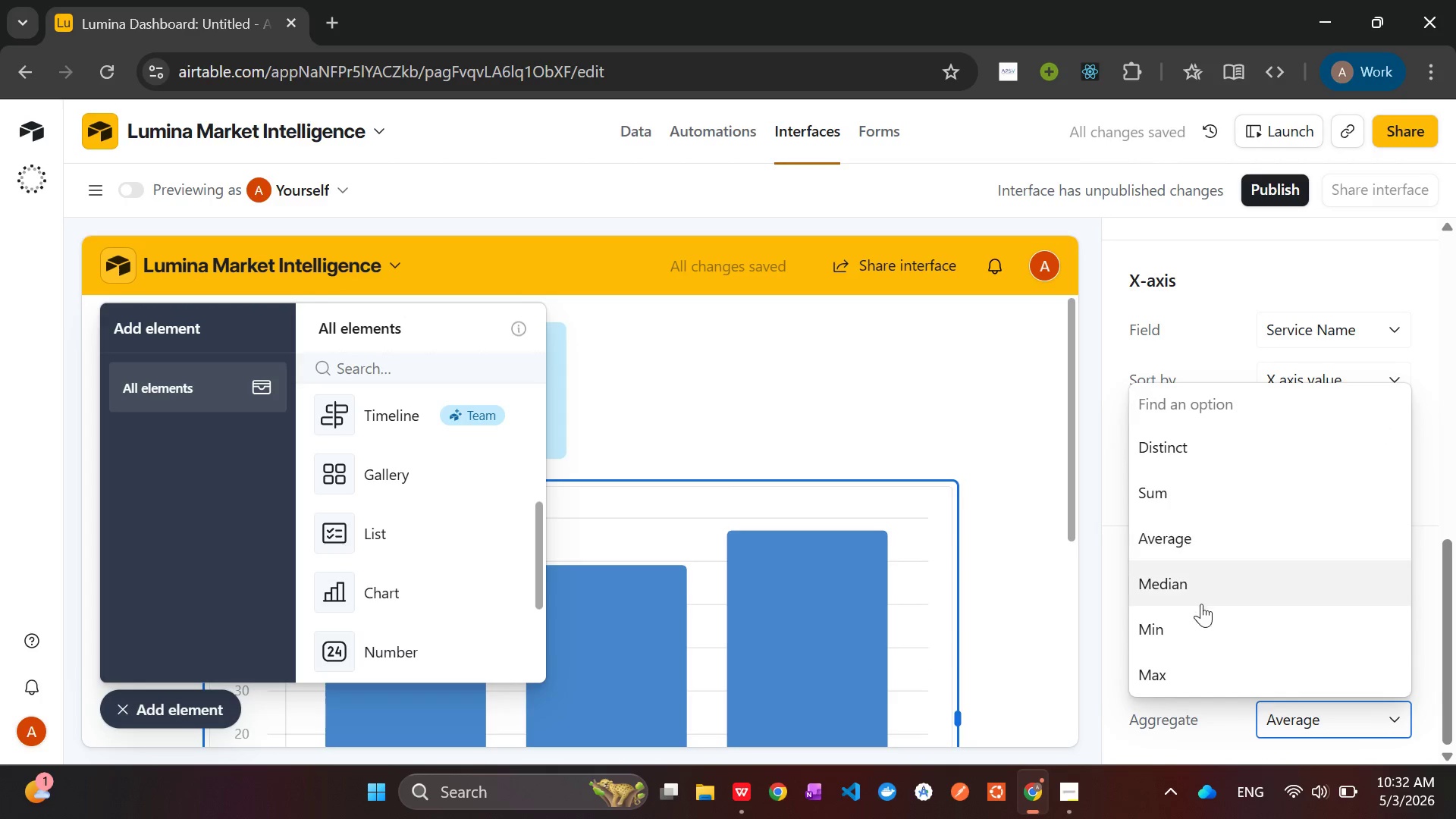 
left_click([1158, 444])
 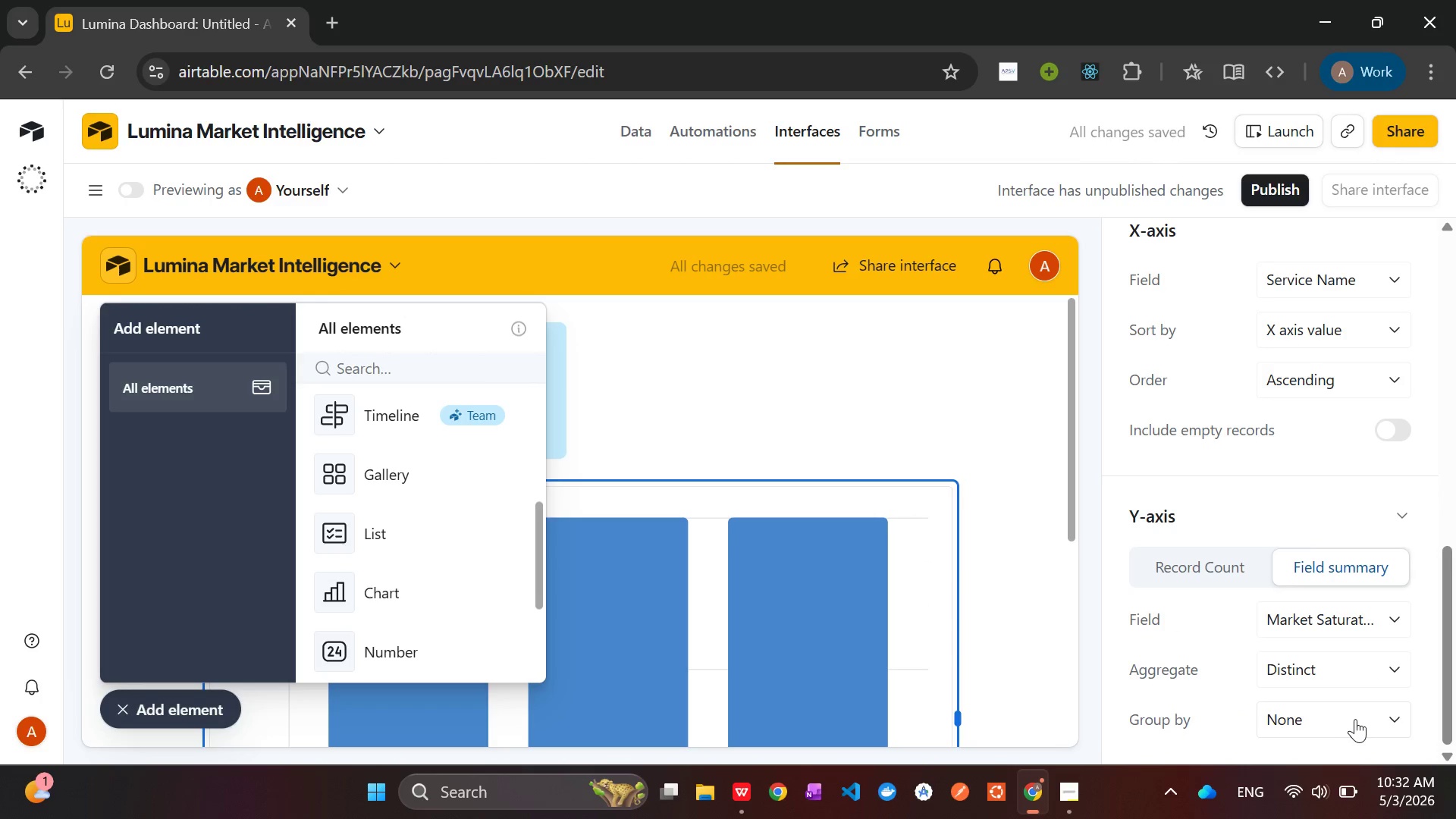 
left_click([1341, 666])
 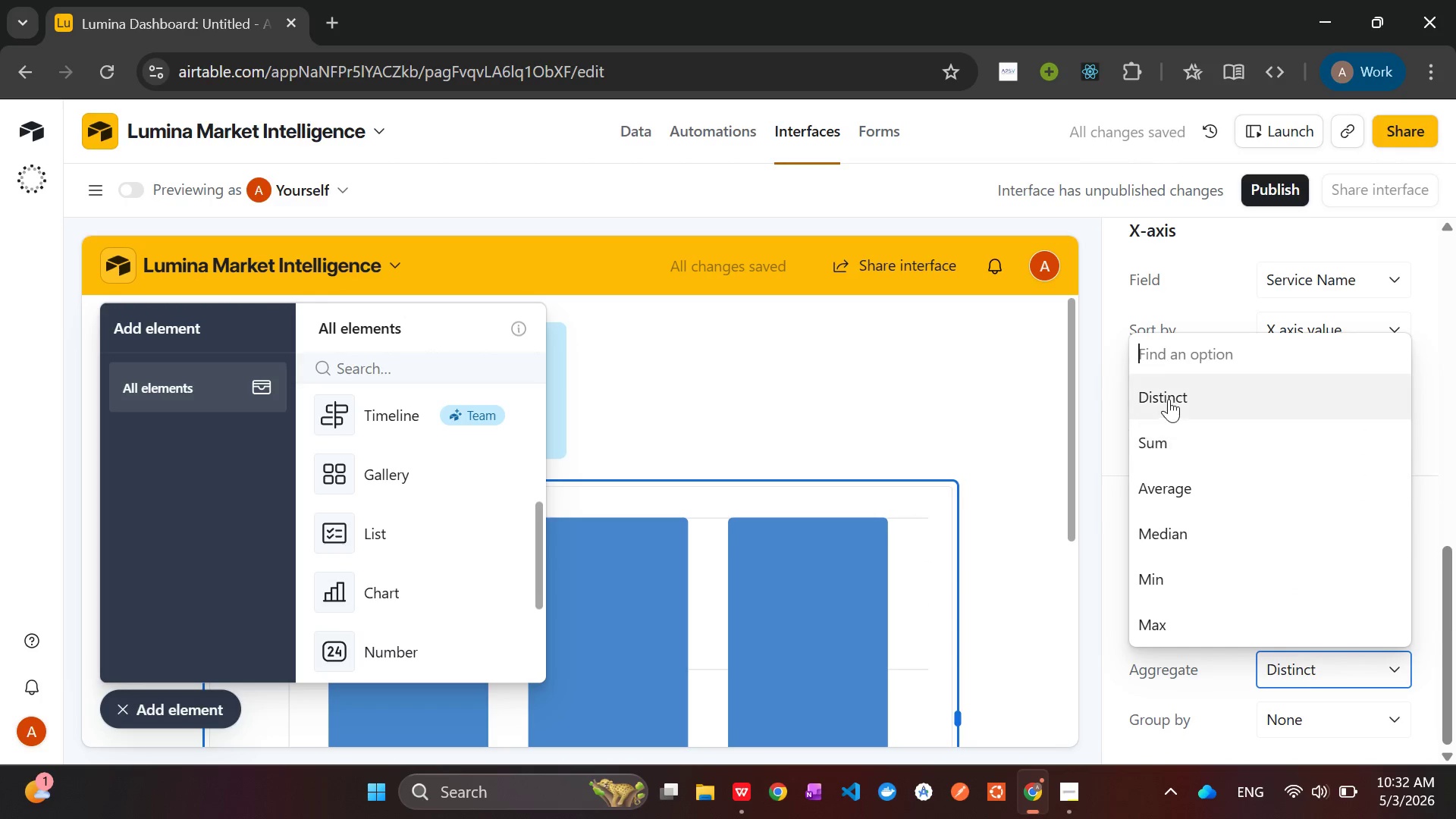 
left_click([1169, 397])
 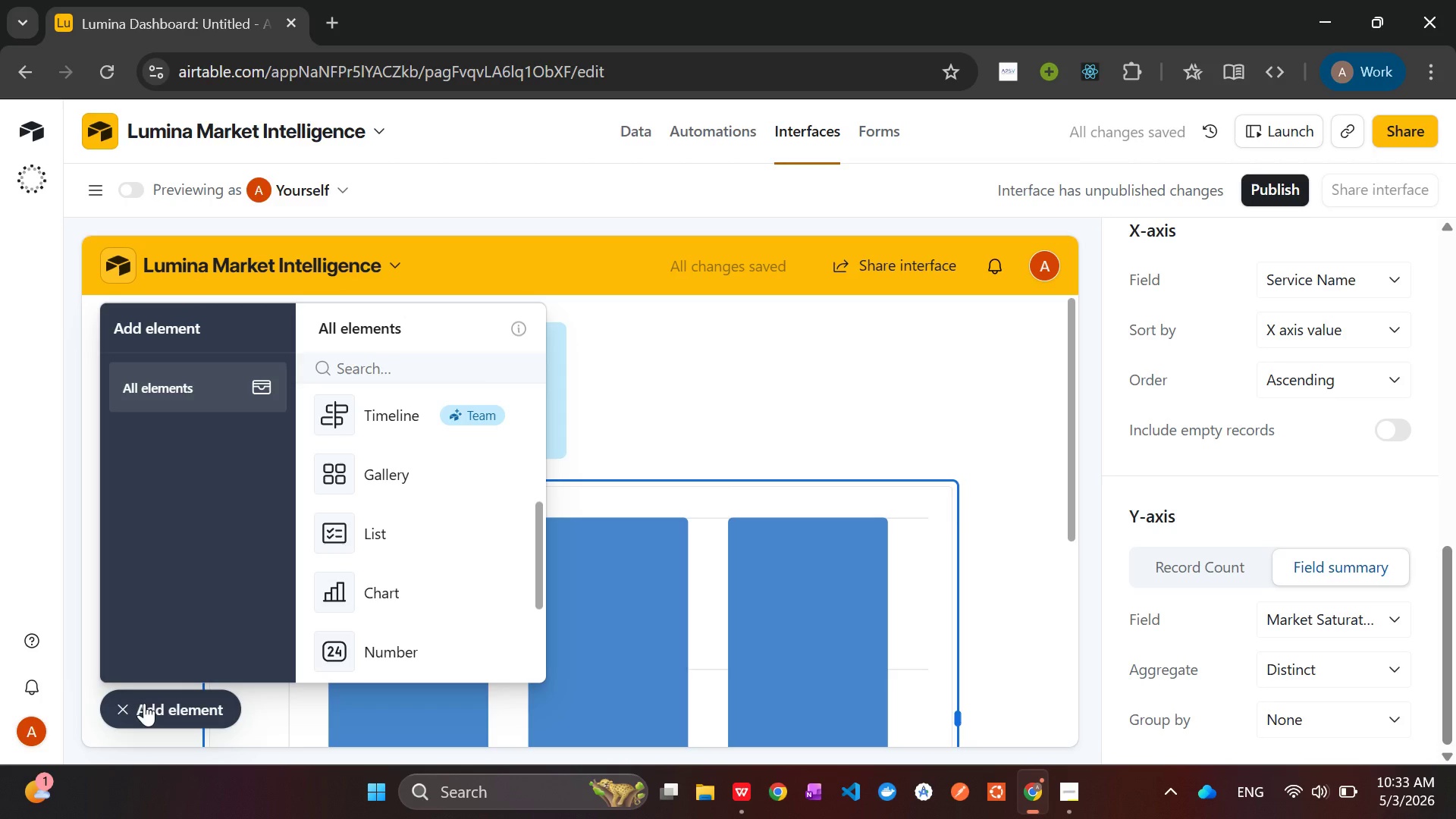 
wait(5.26)
 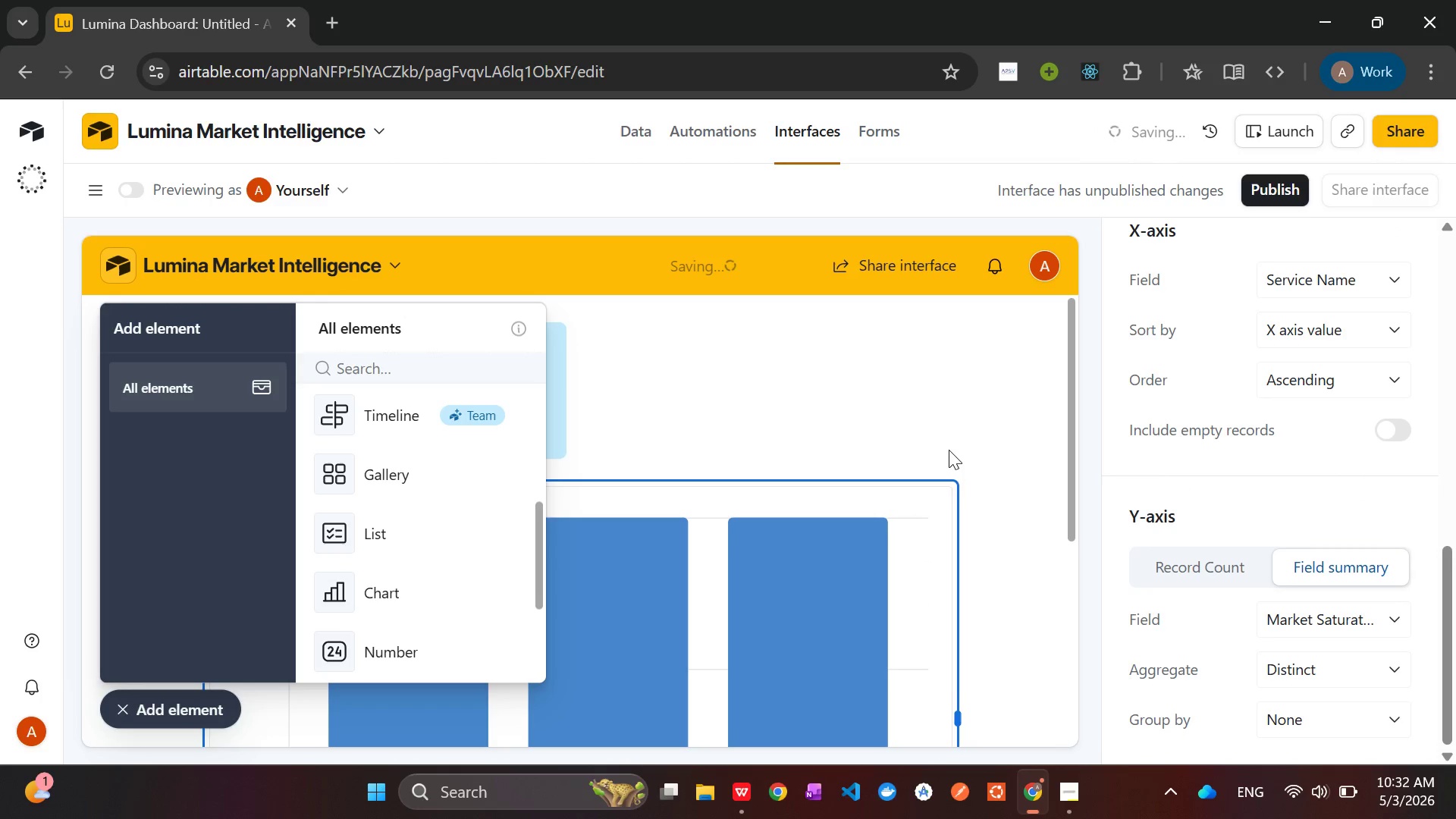 
mouse_move([1187, 437])
 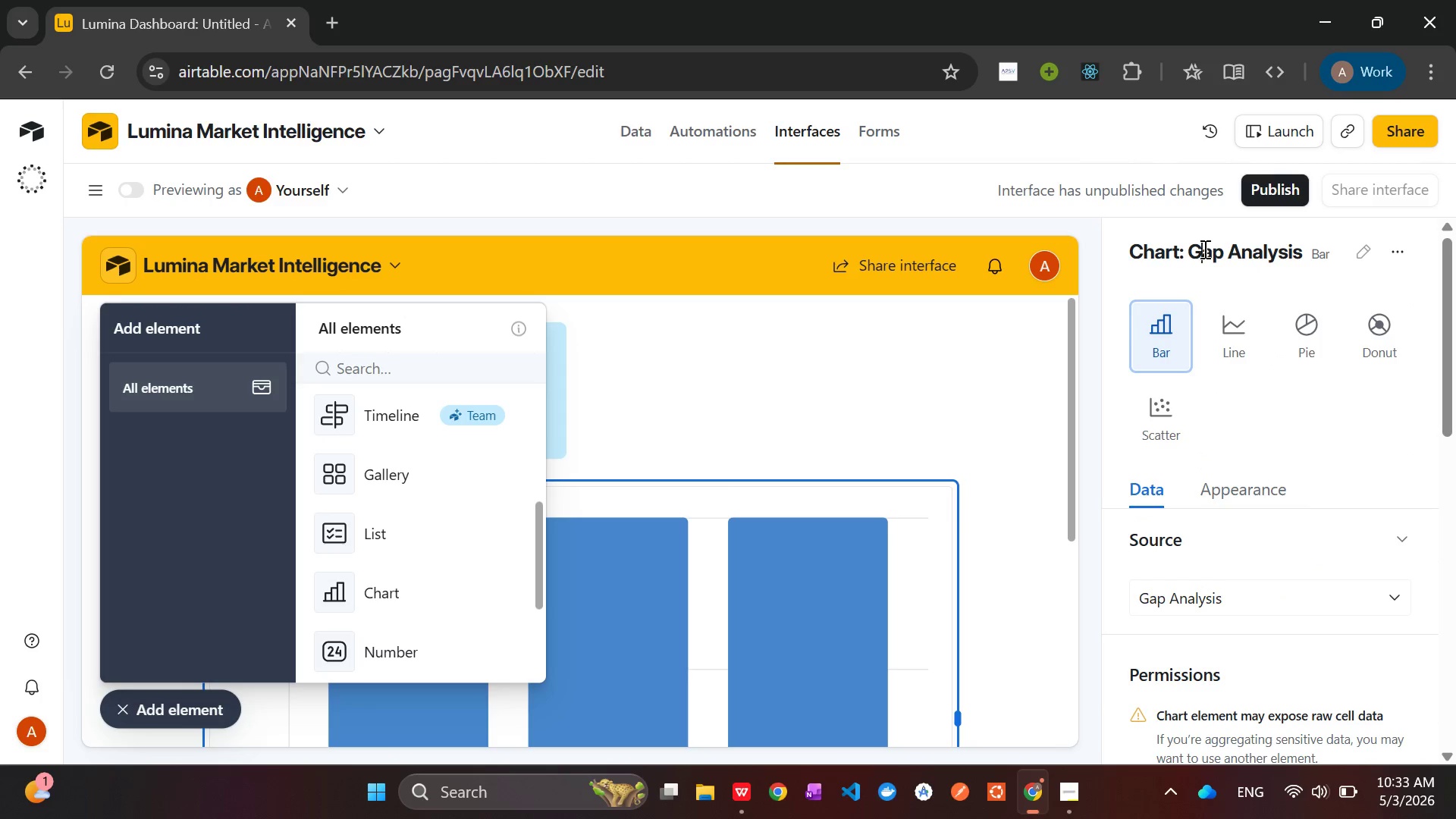 
double_click([1203, 249])
 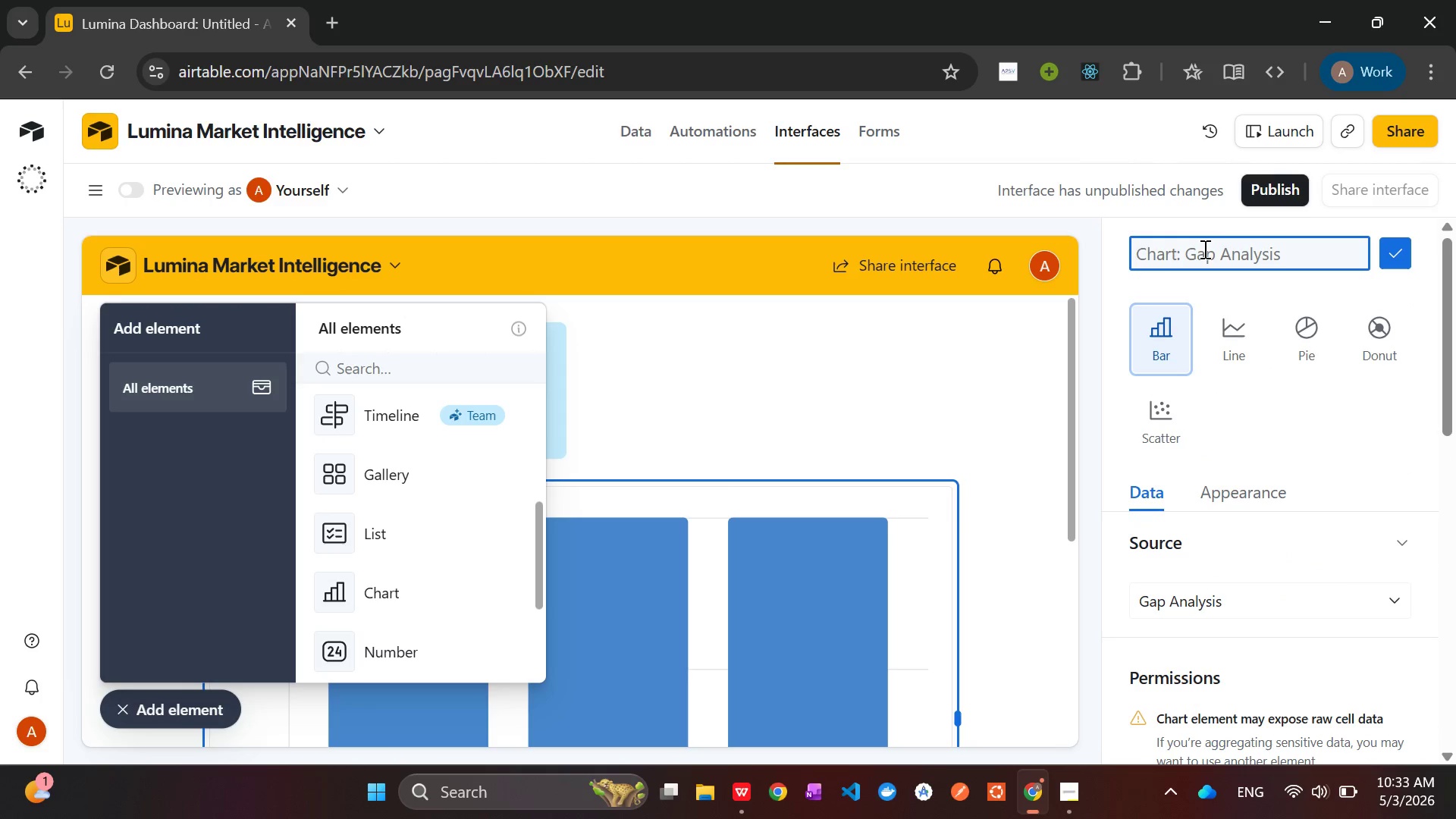 
type(Service Distribution Chart)
 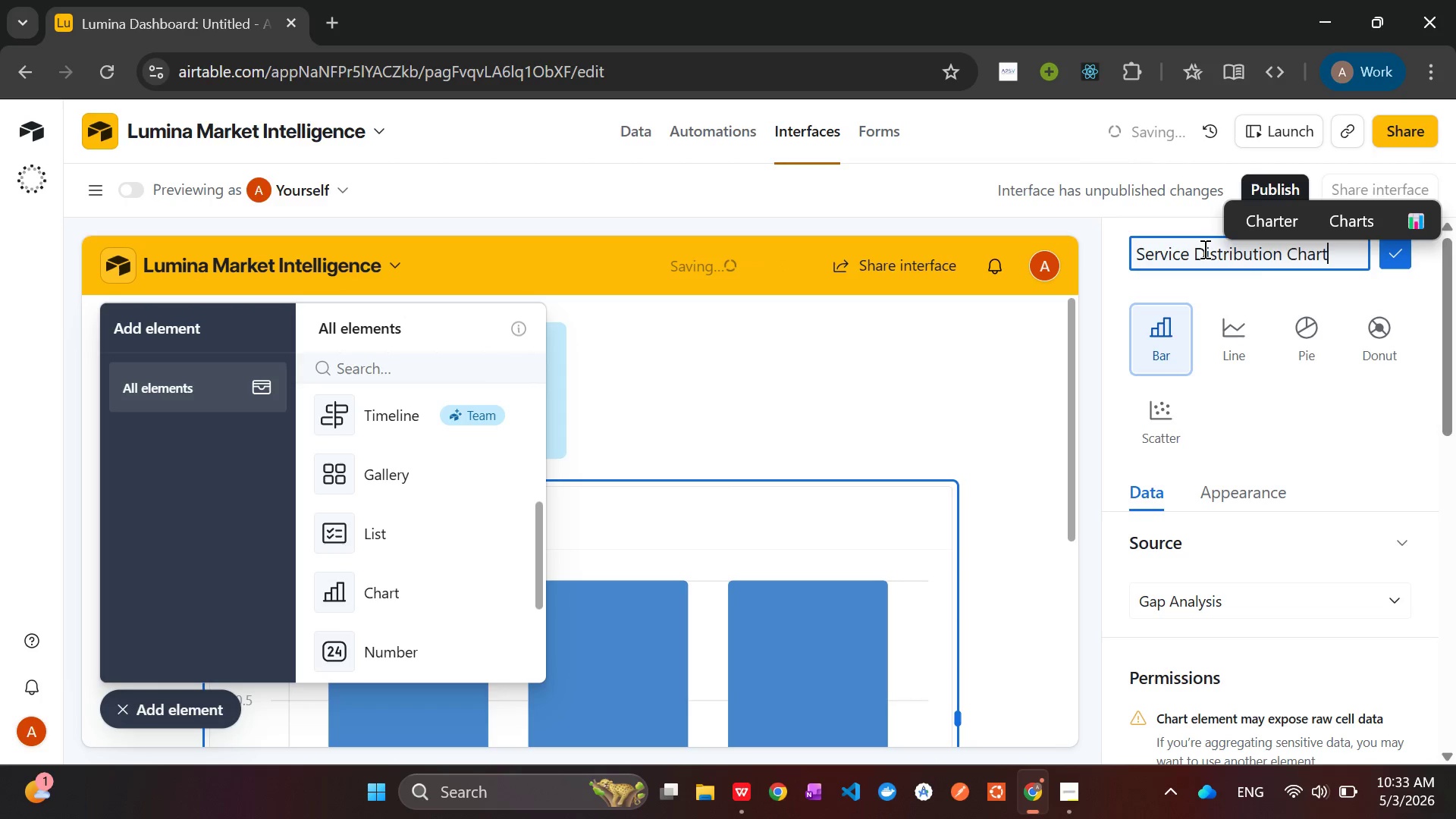 
left_click([1394, 249])